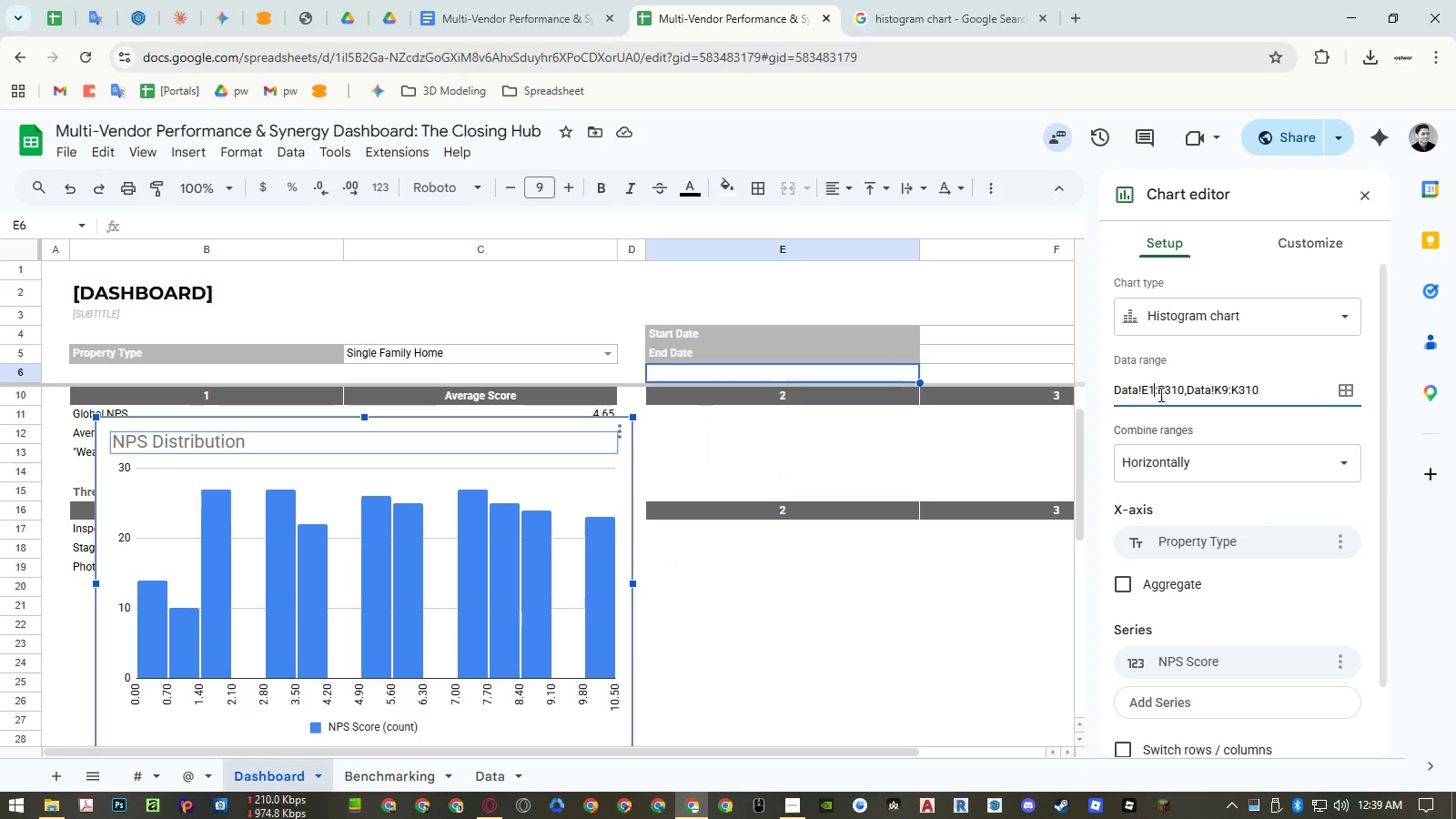 
key(Numpad0)
 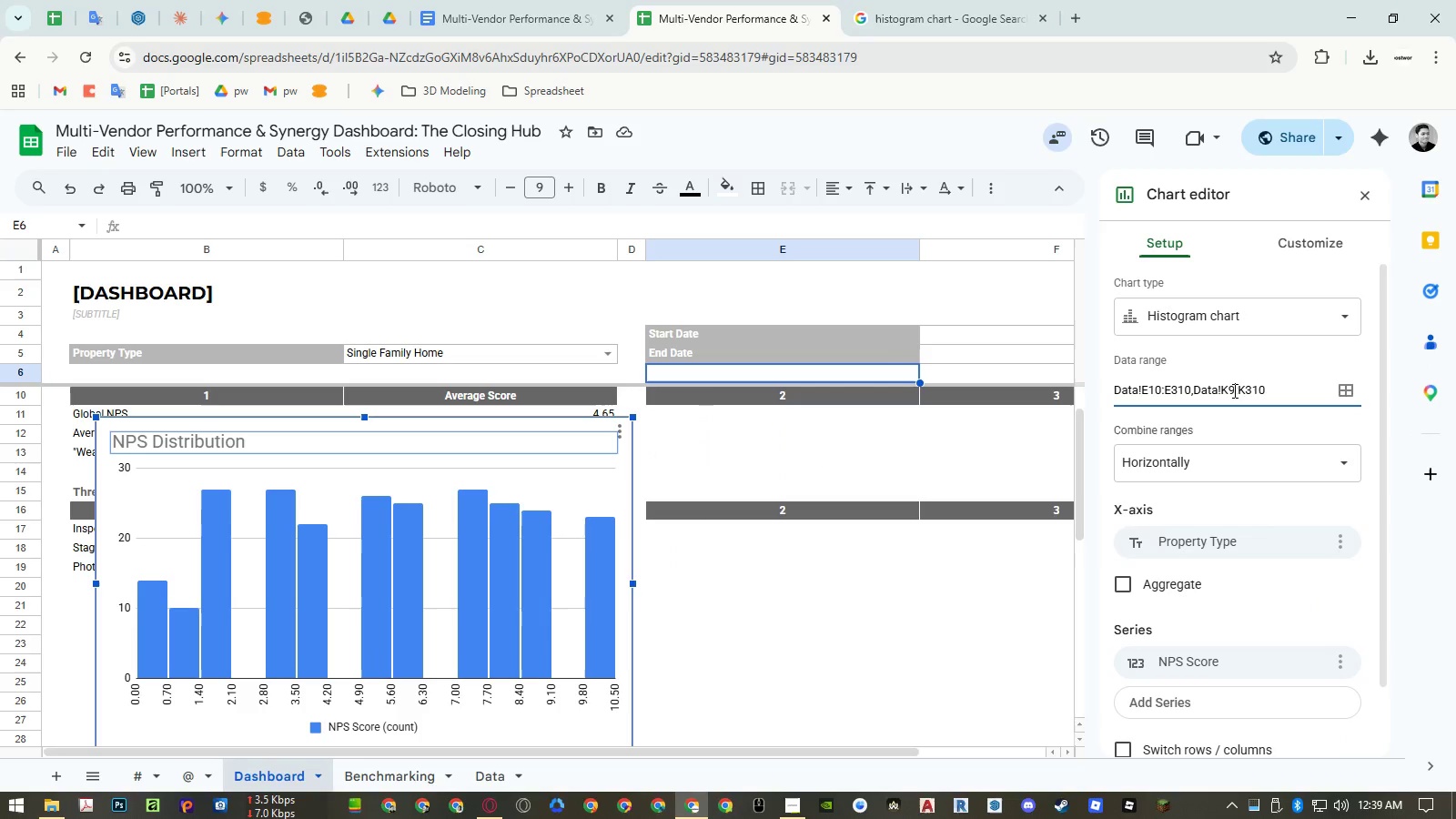 
key(Numpad1)
 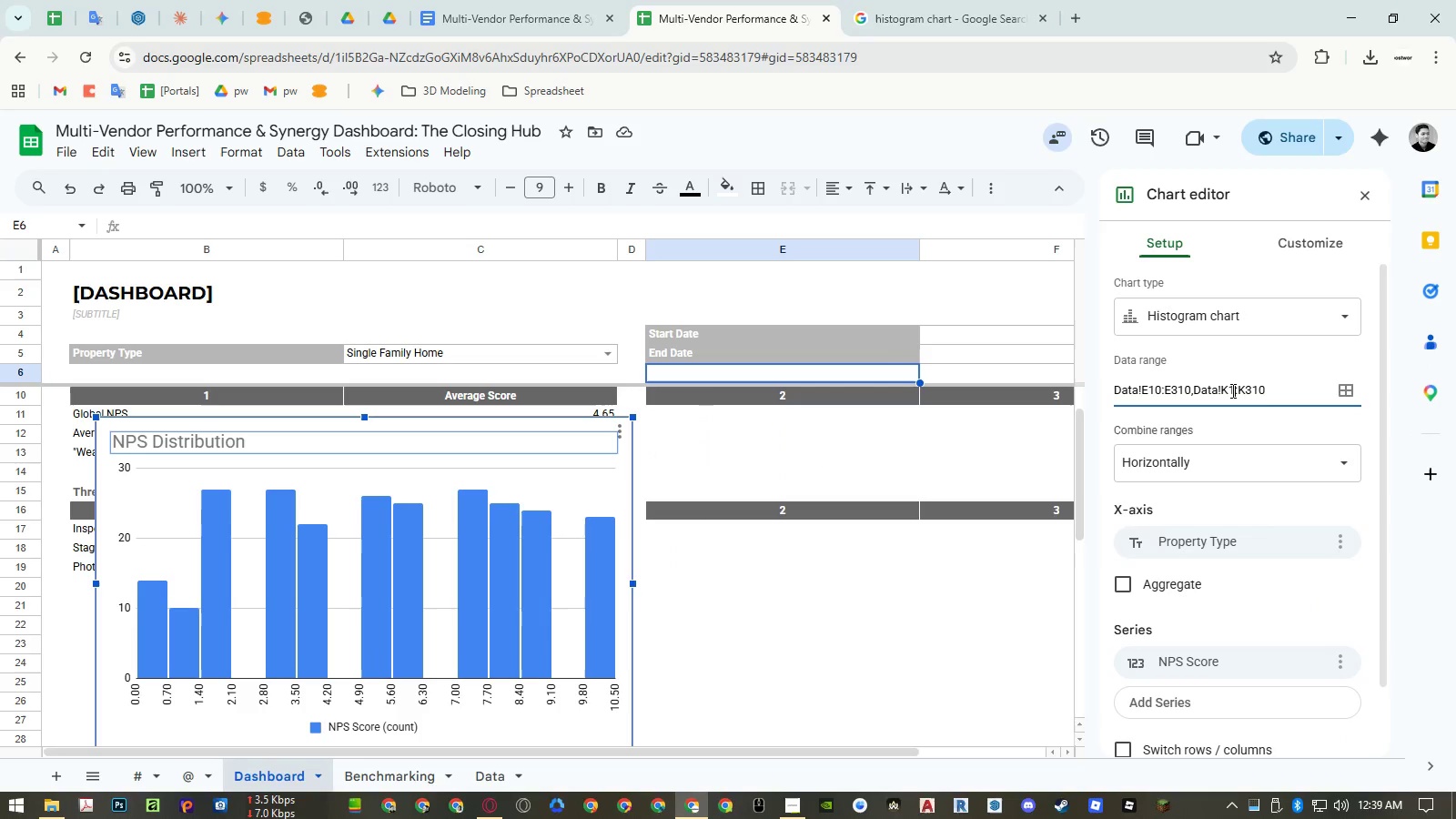 
key(Numpad0)
 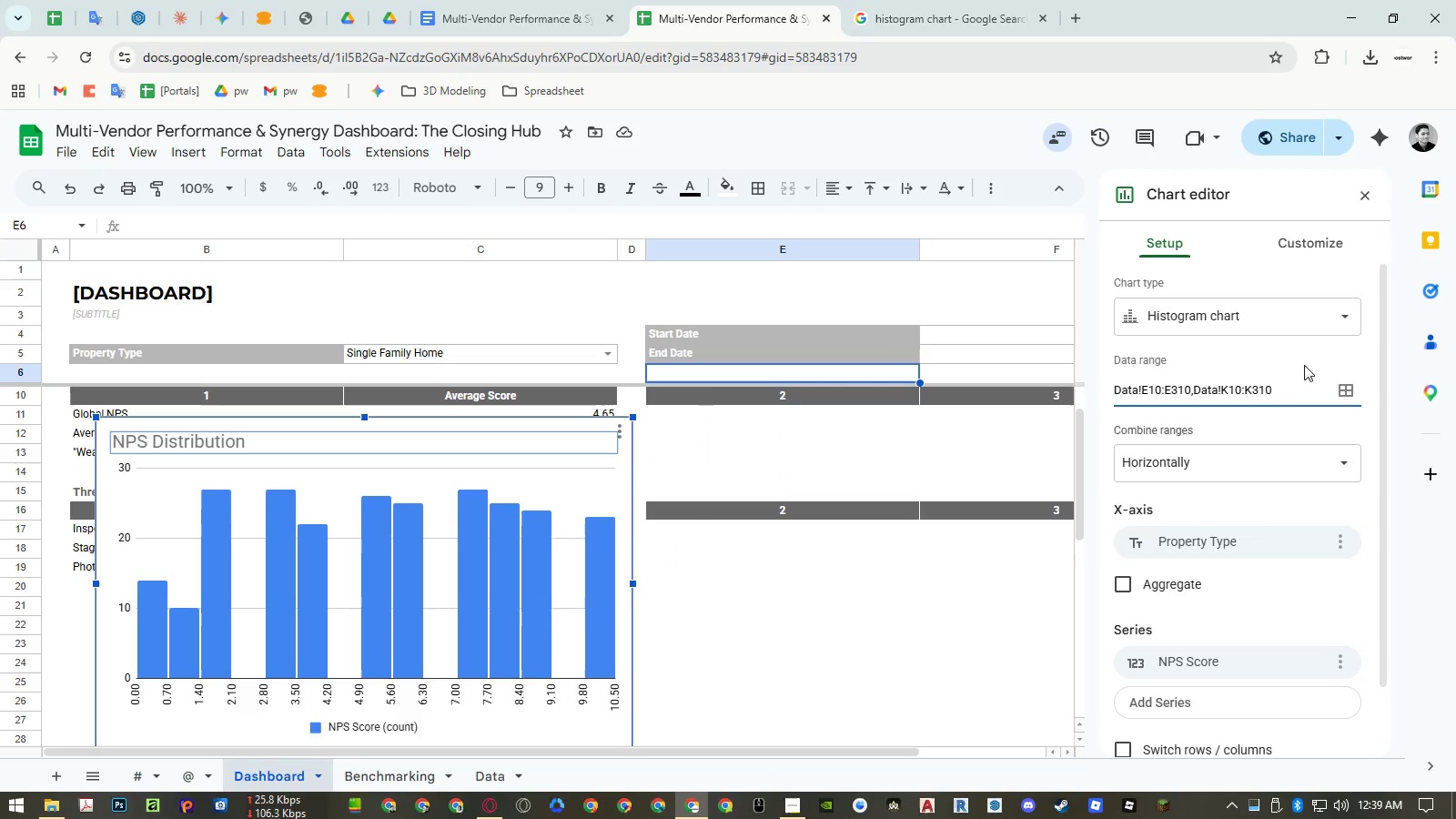 
left_click([1303, 363])
 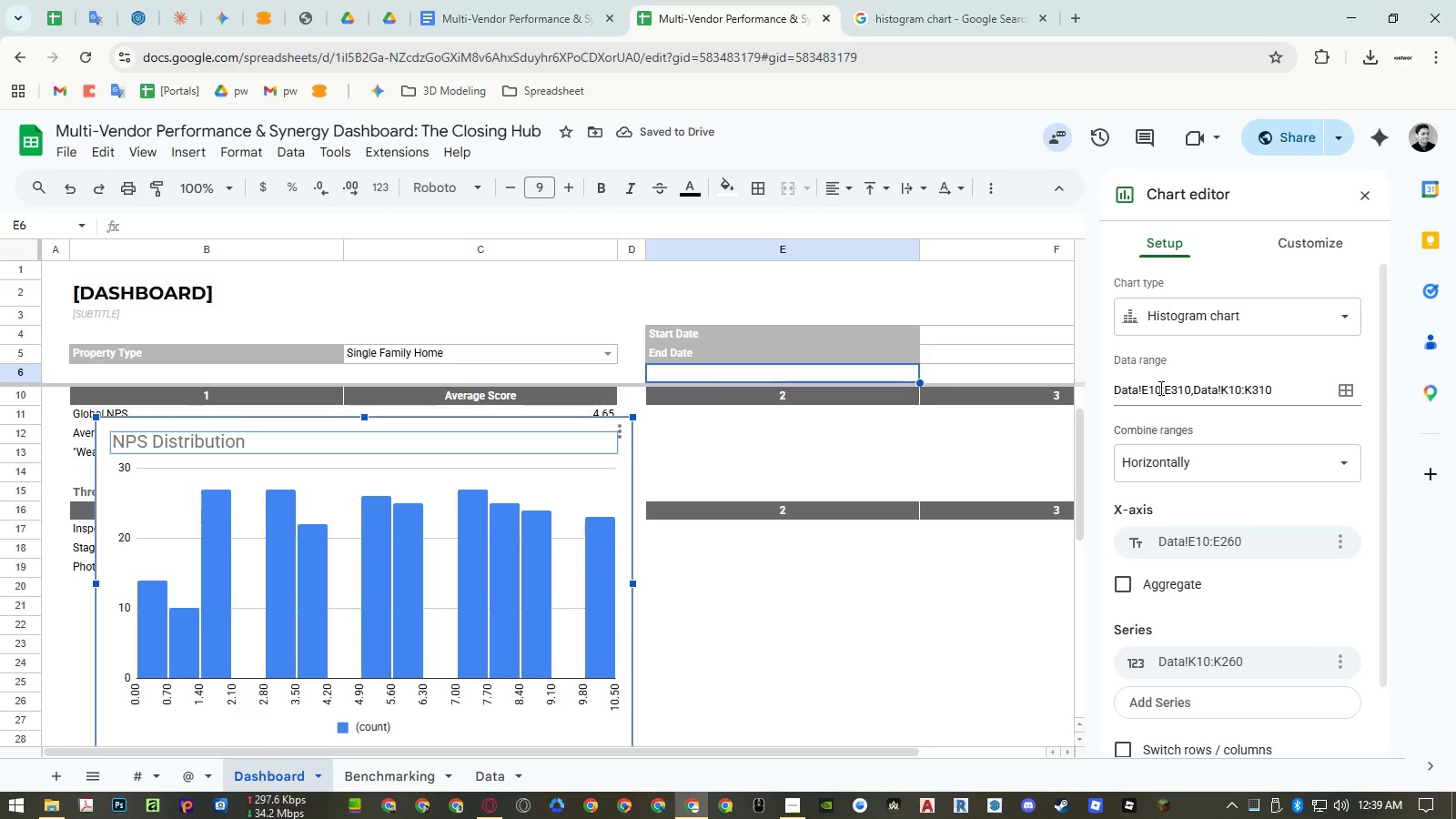 
wait(6.8)
 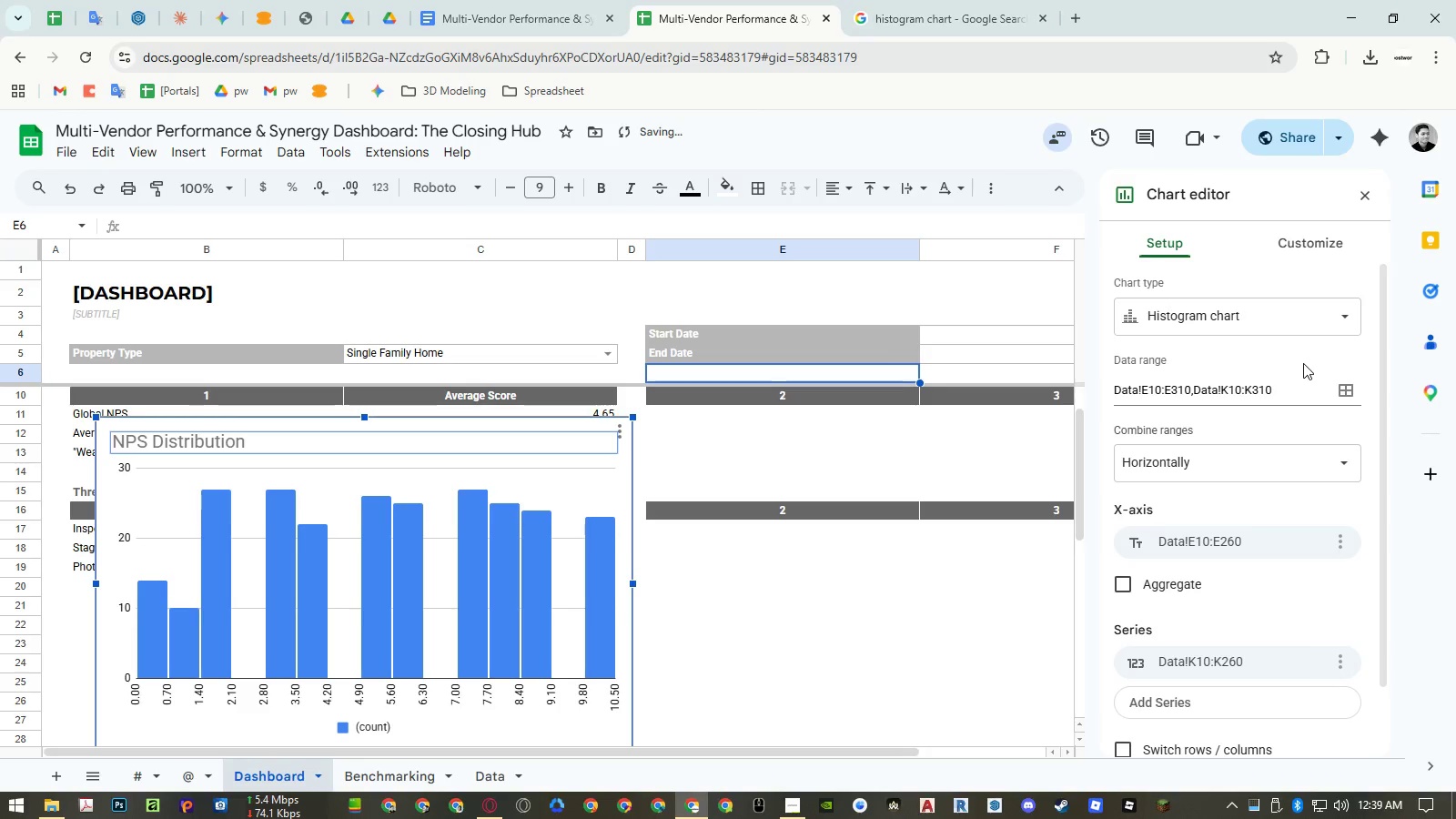 
key(Numpad1)
 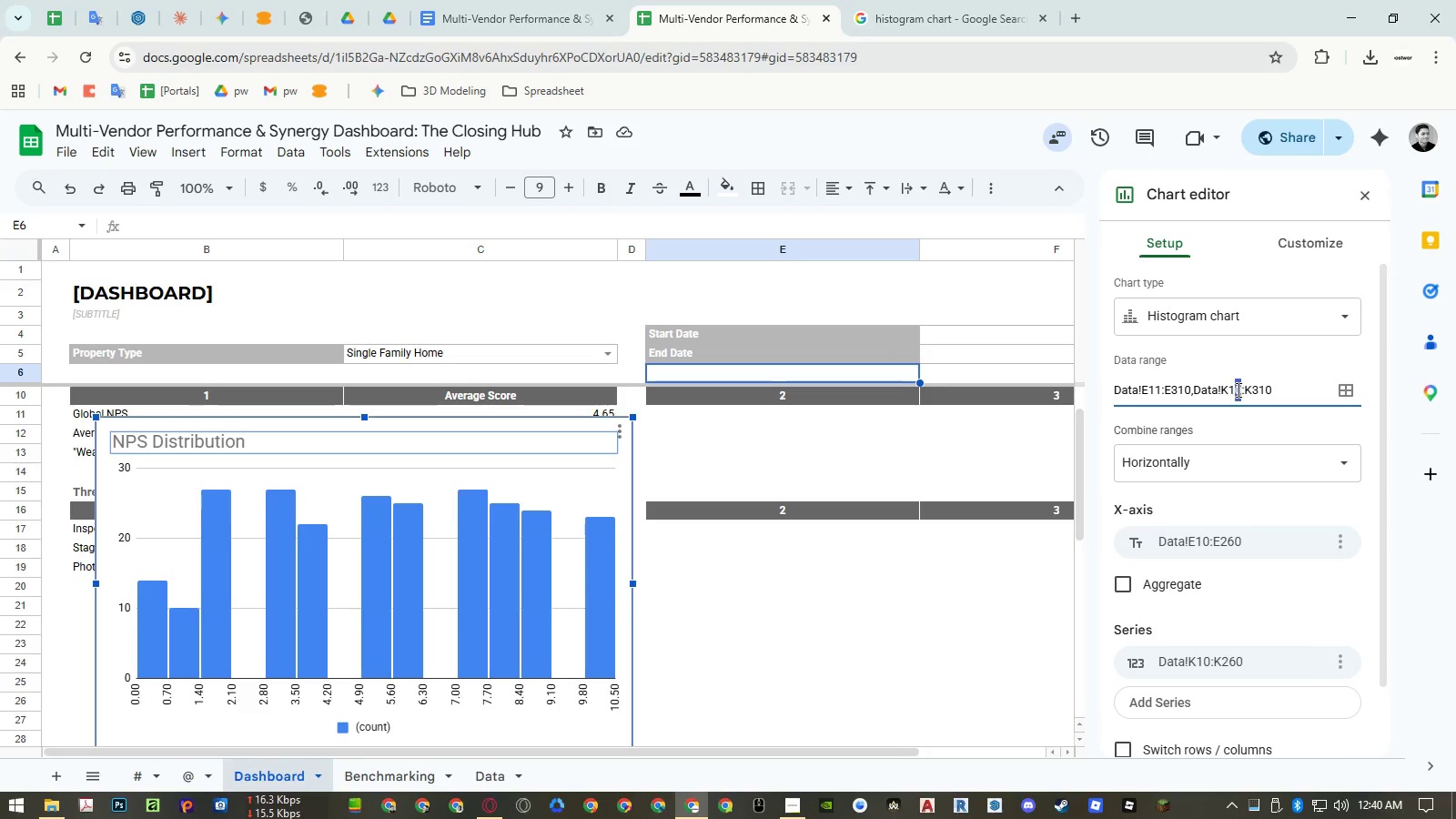 
key(Numpad1)
 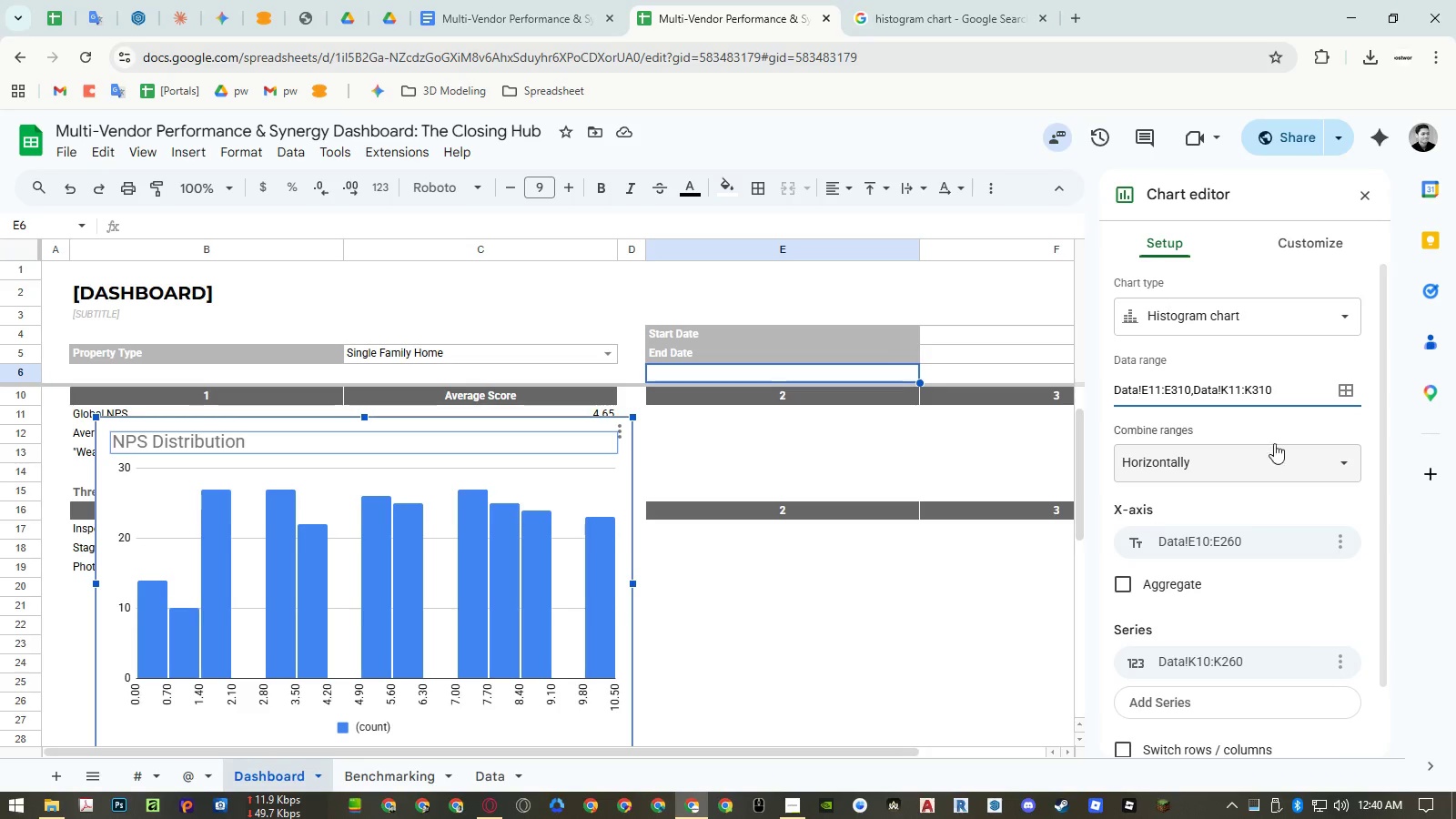 
left_click([1279, 423])
 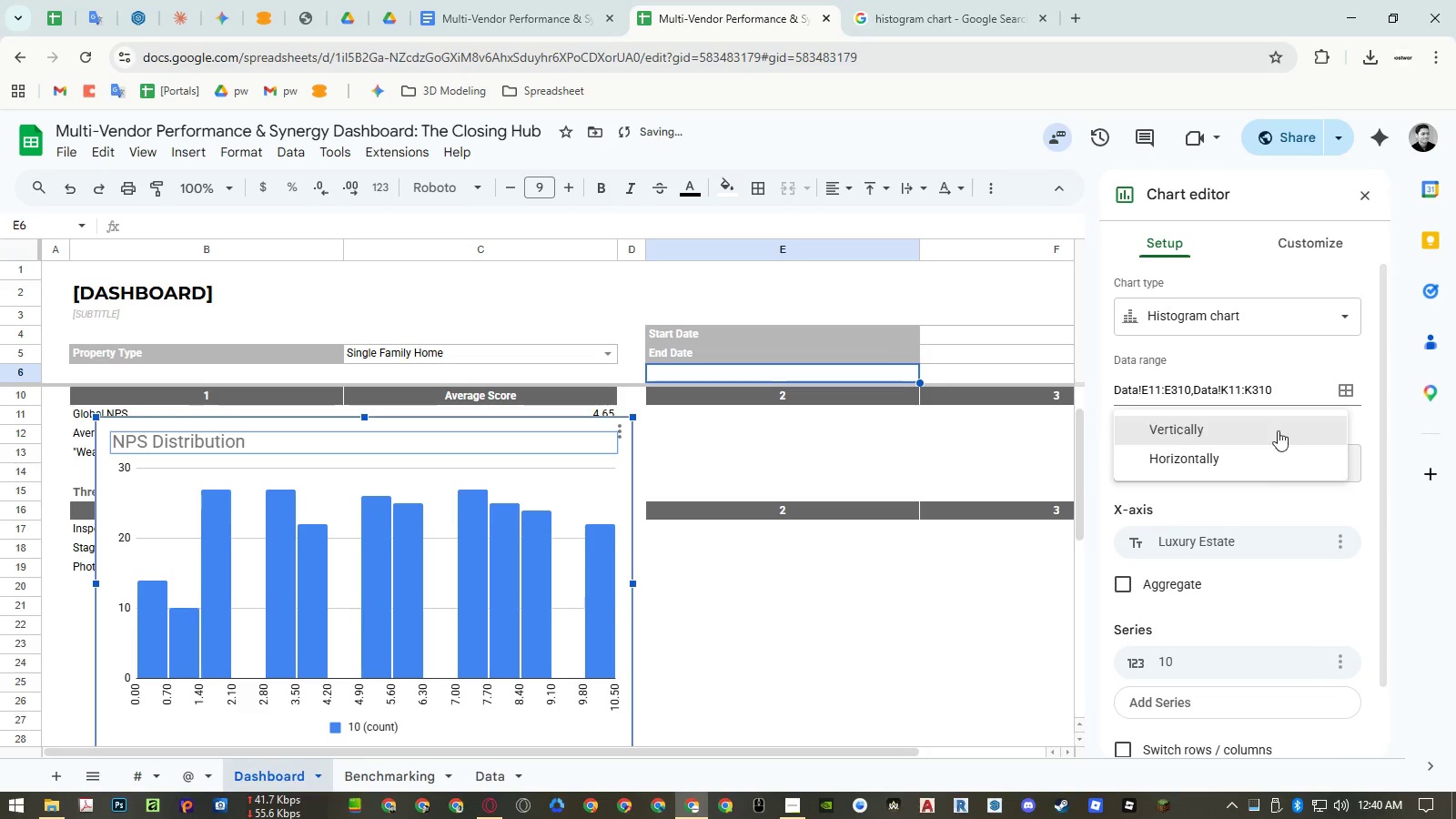 
scroll: coordinate [1251, 695], scroll_direction: down, amount: 8.0
 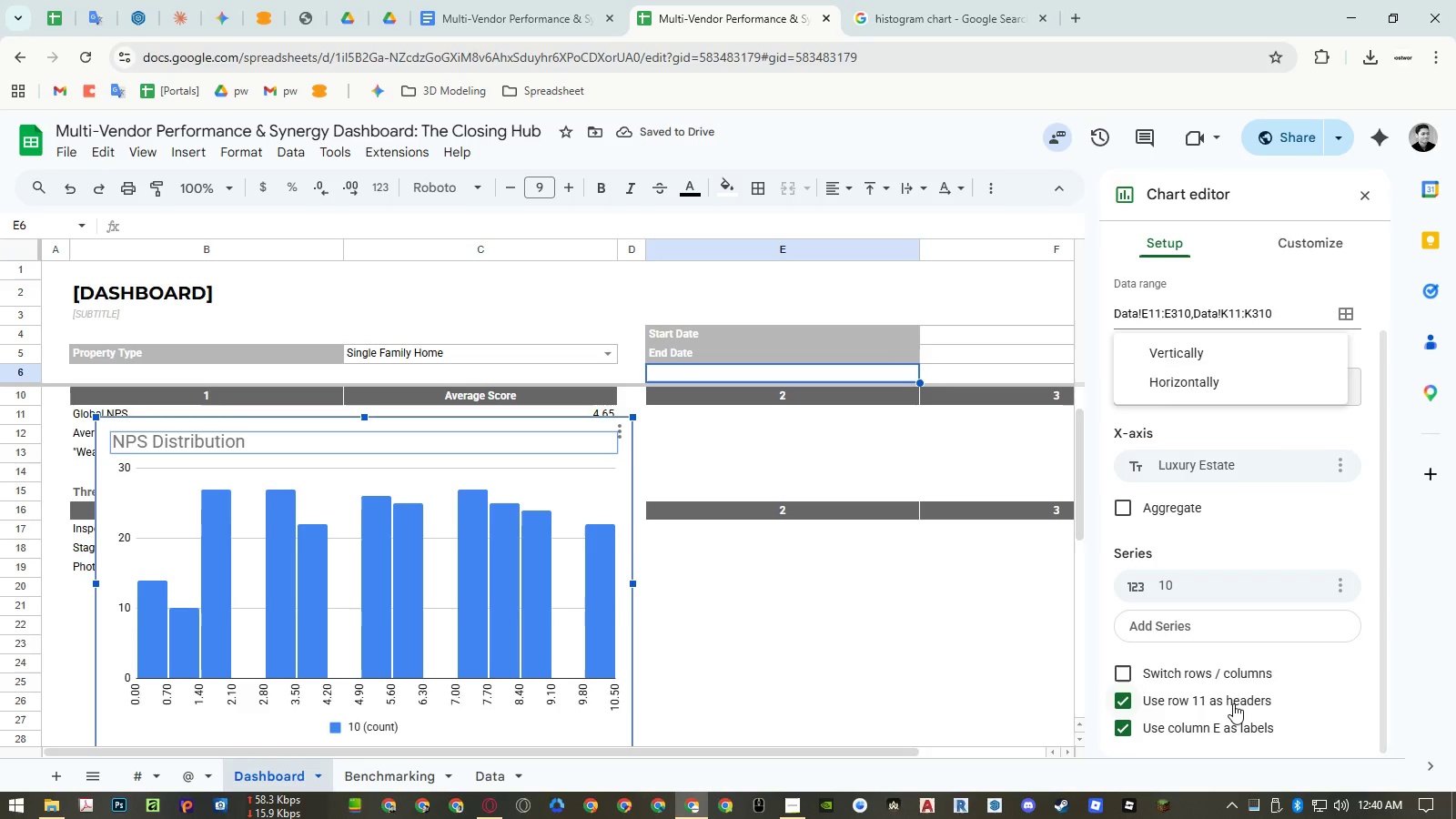 
left_click([1233, 703])
 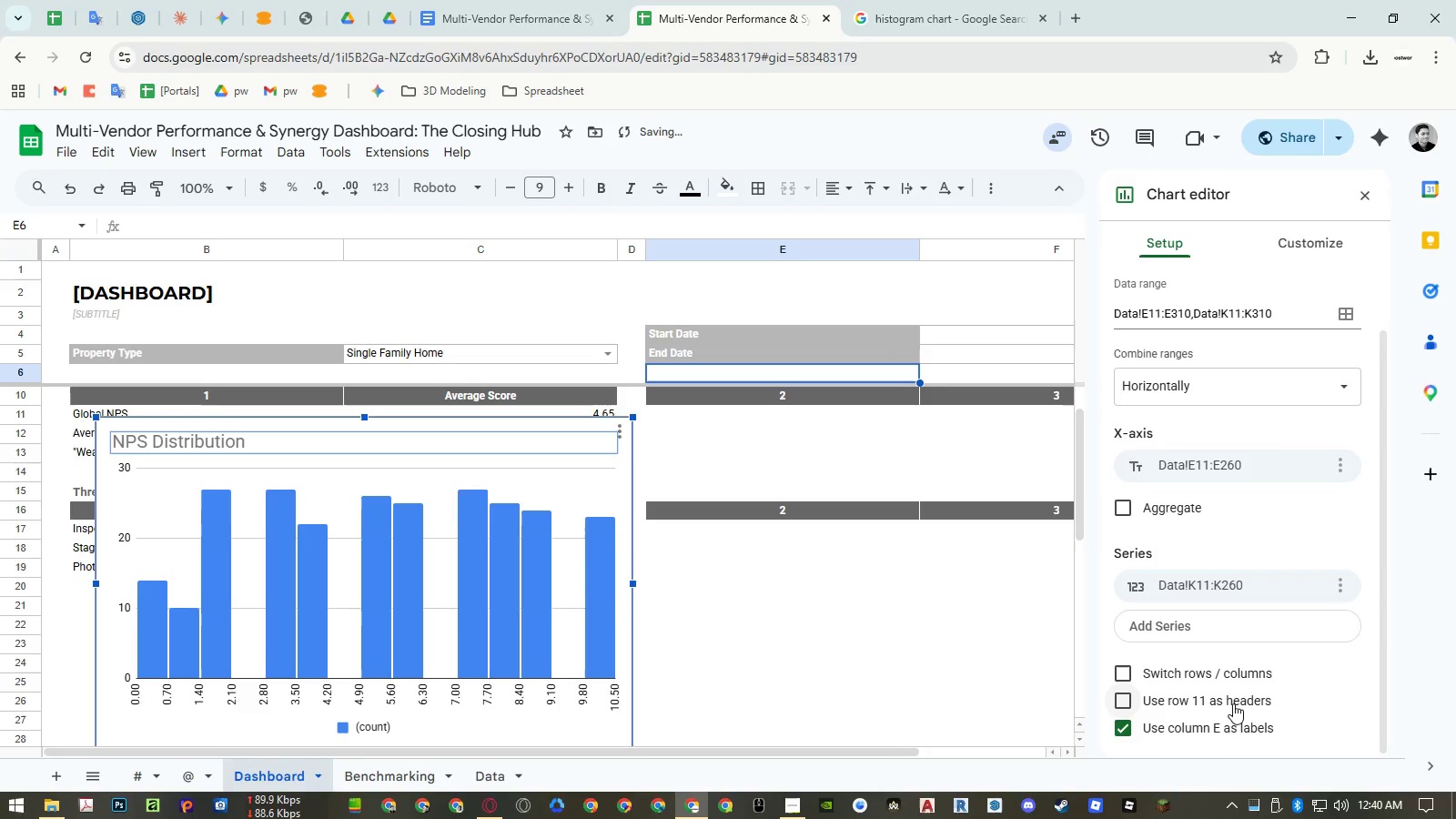 
left_click([1233, 703])
 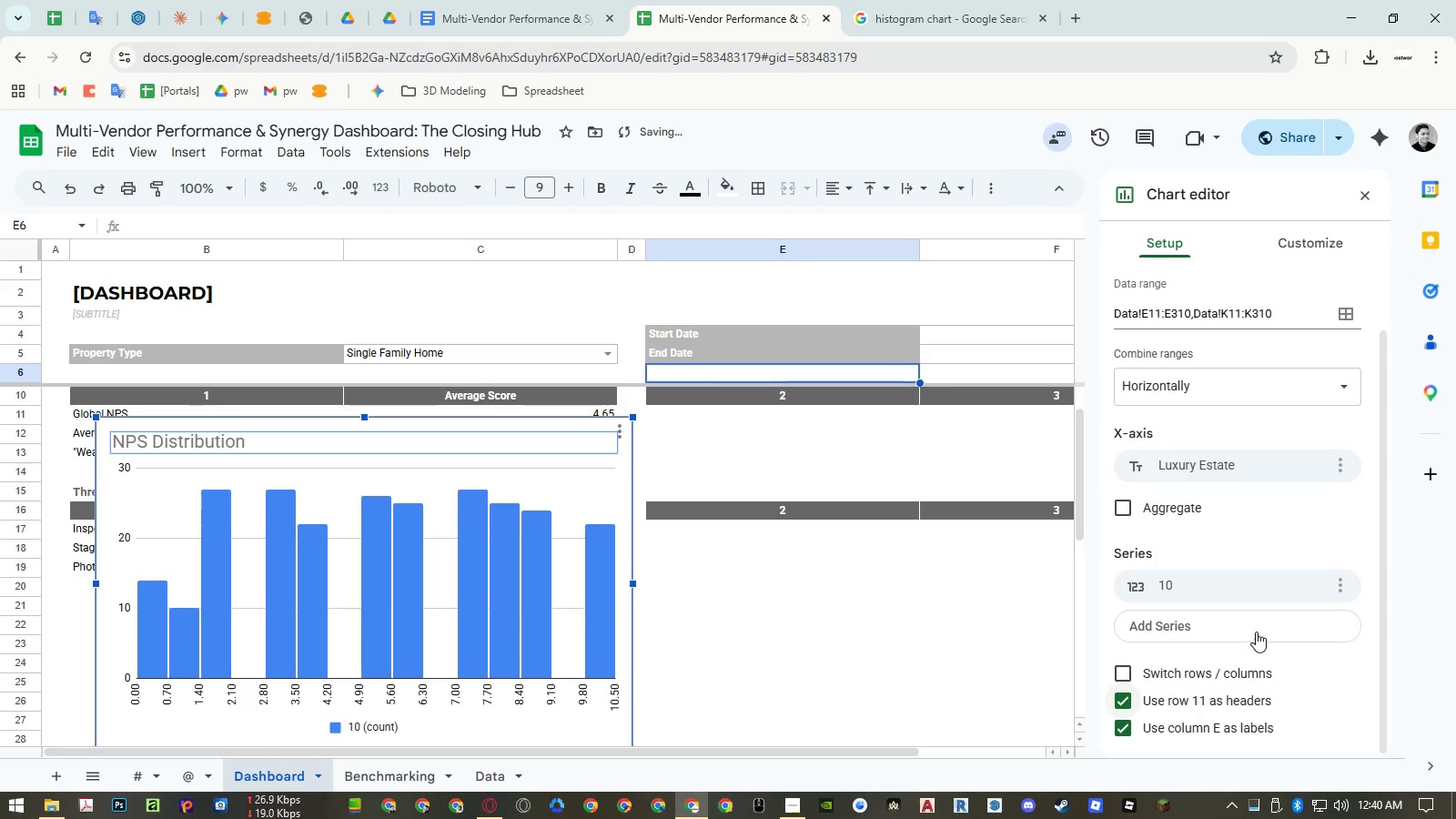 
scroll: coordinate [1261, 614], scroll_direction: up, amount: 5.0
 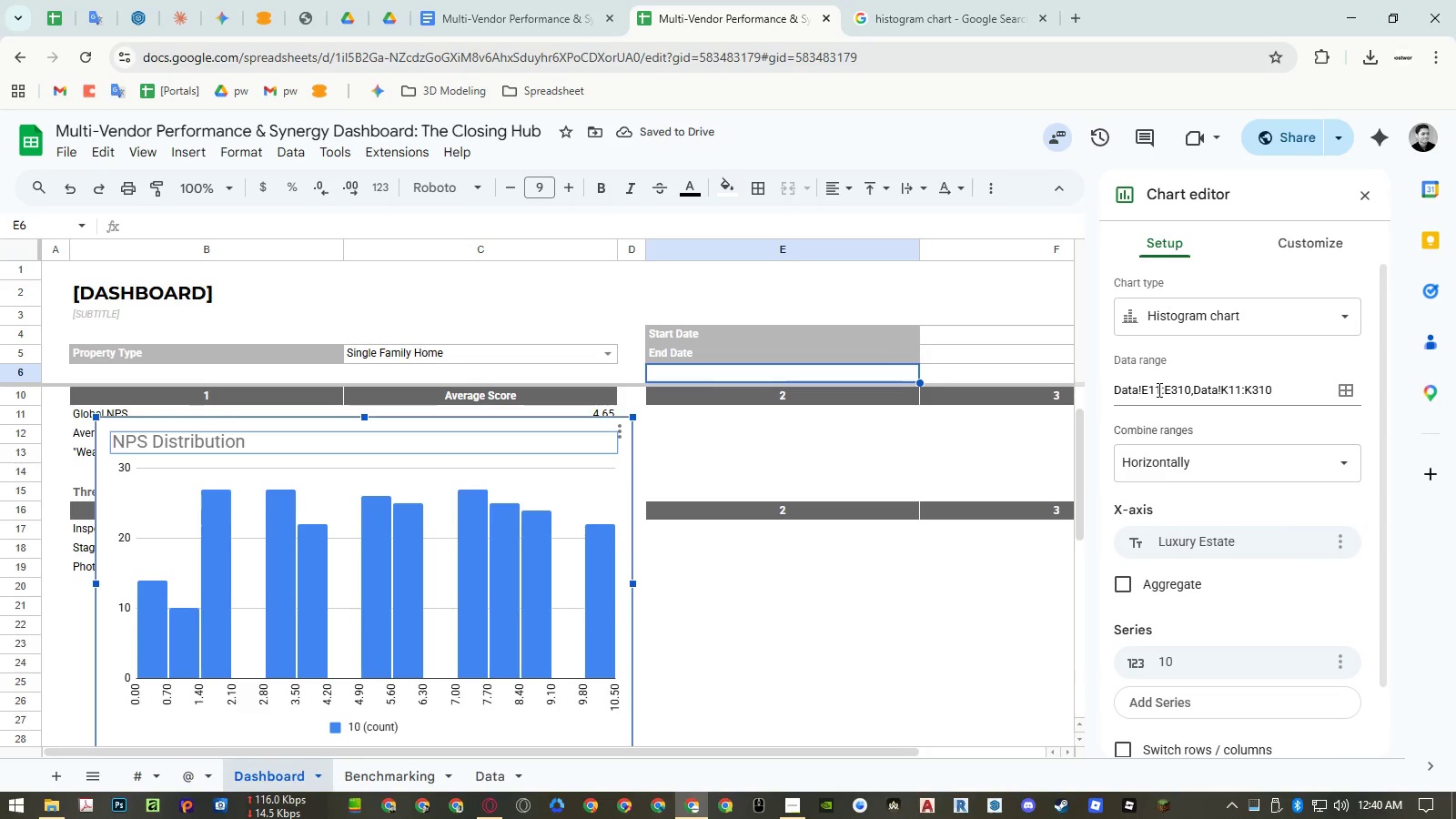 
left_click_drag(start_coordinate=[1159, 390], to_coordinate=[1150, 392])
 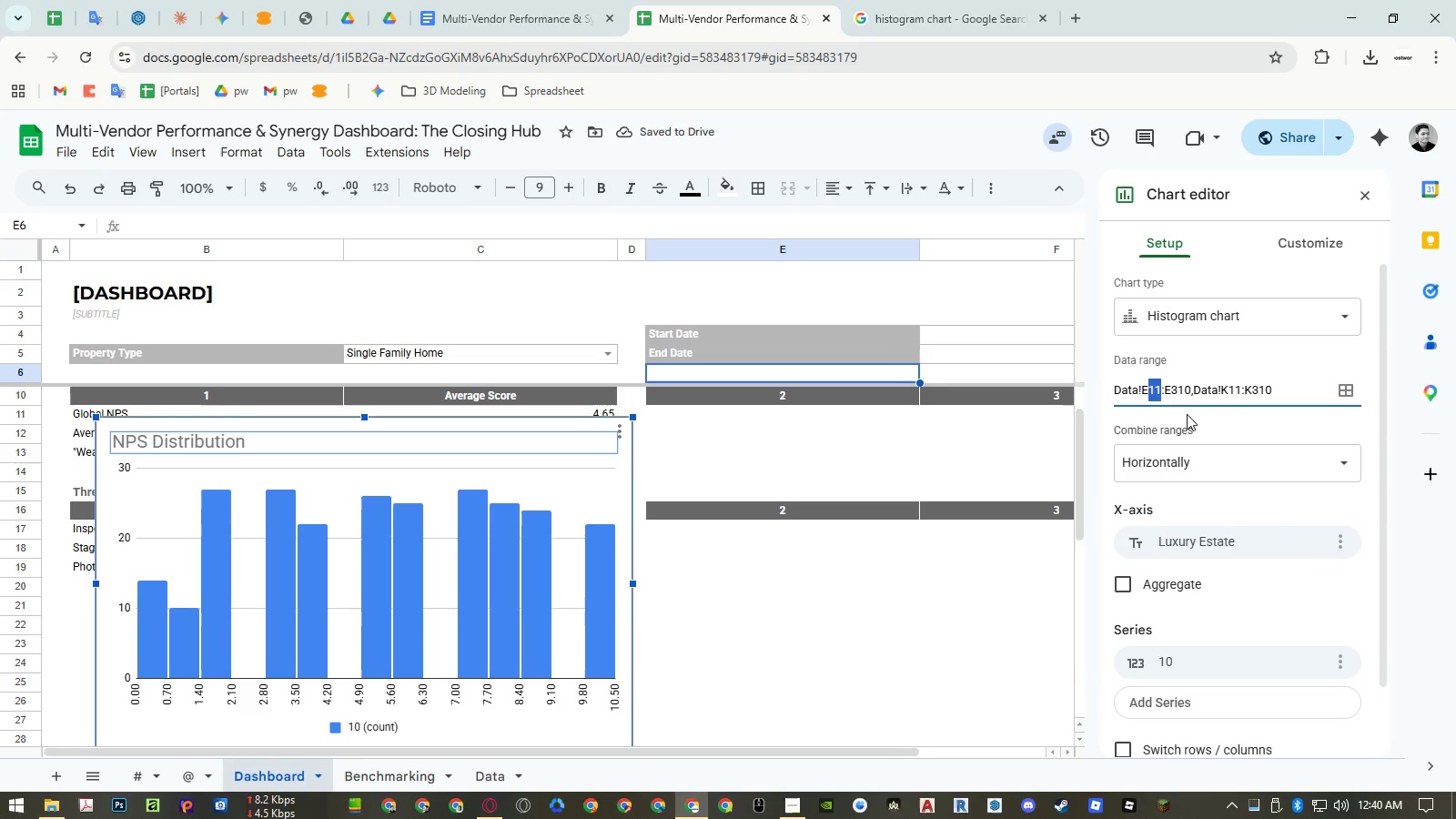 
key(Numpad9)
 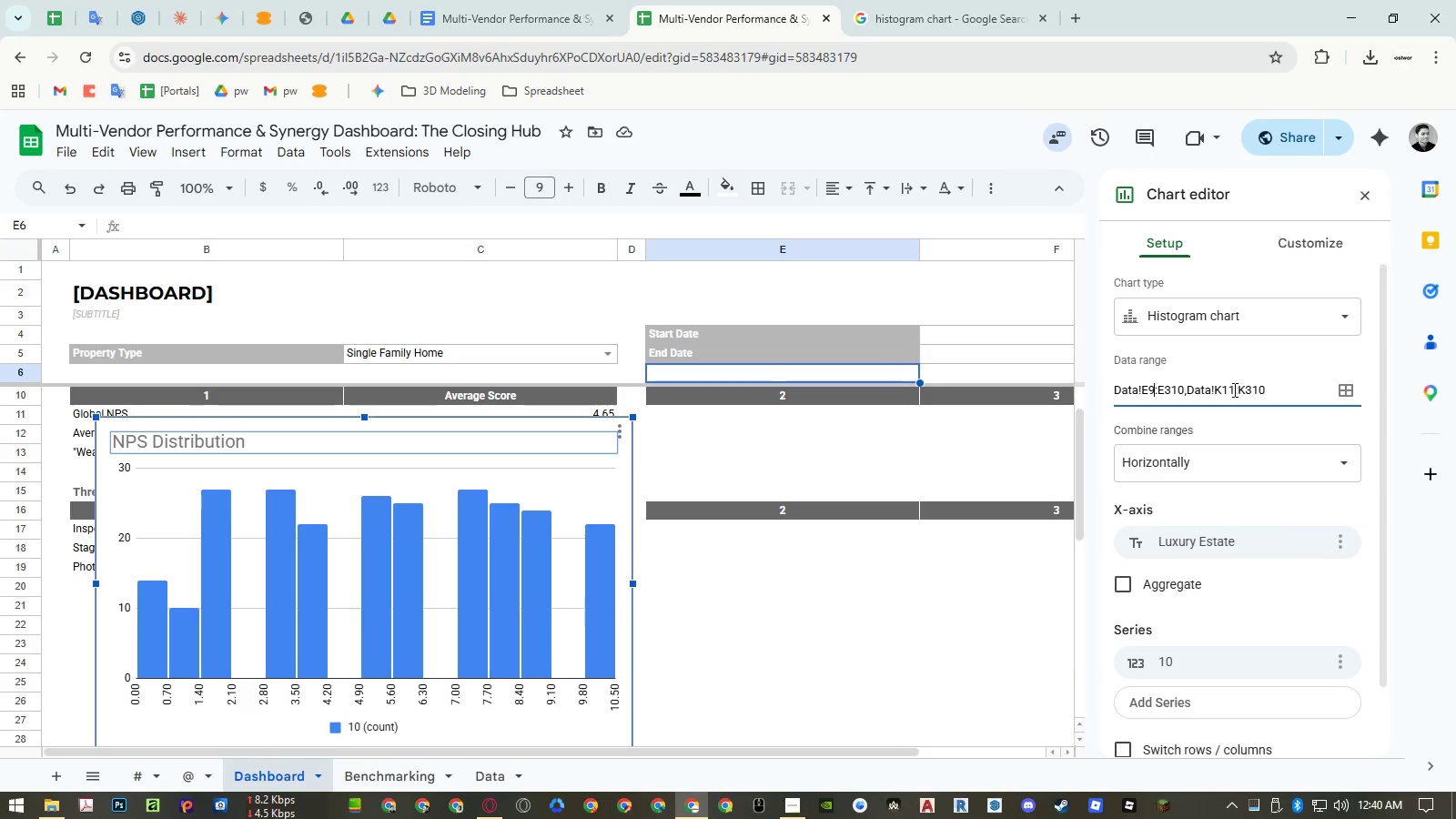 
left_click_drag(start_coordinate=[1232, 389], to_coordinate=[1224, 389])
 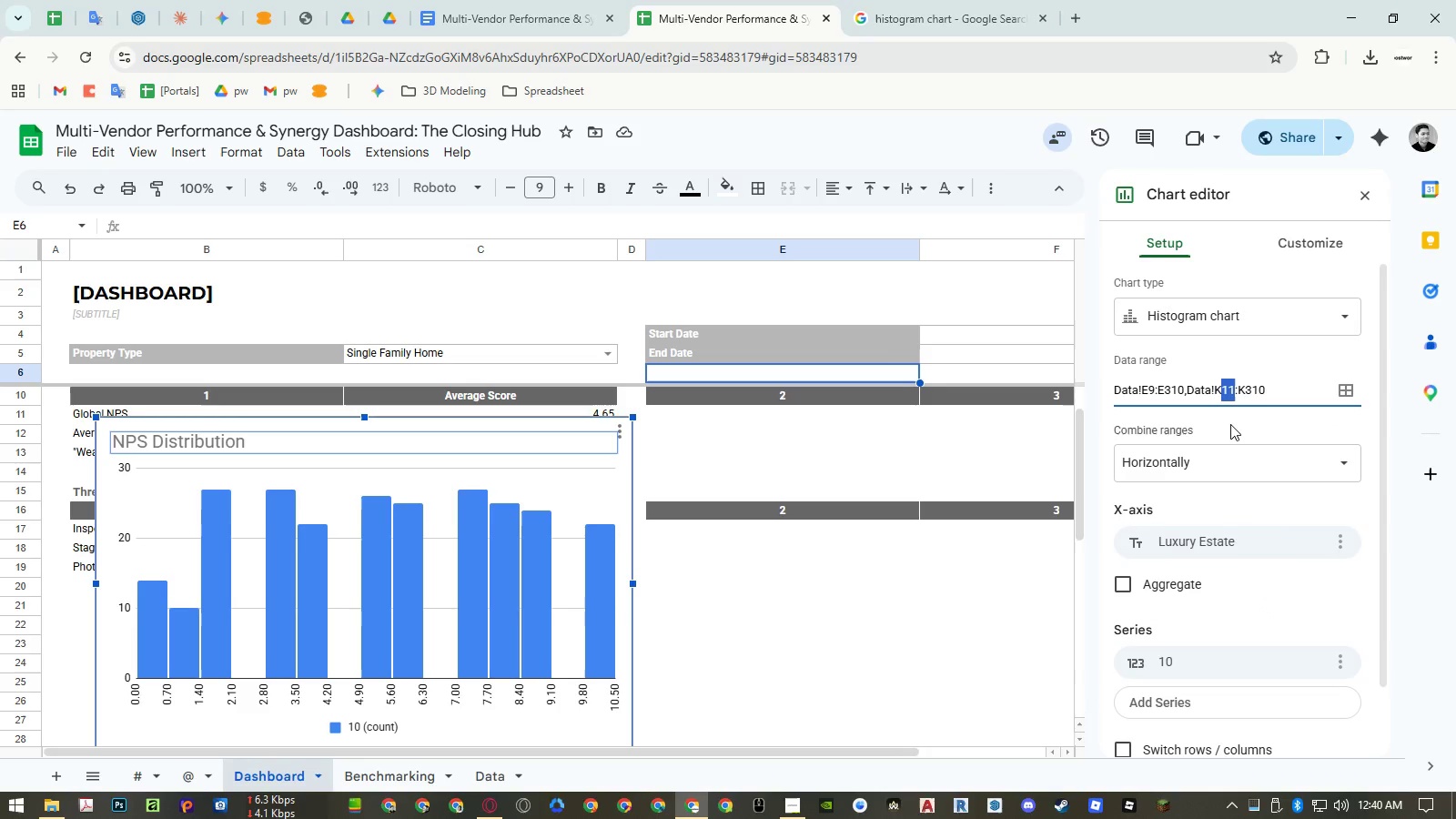 
key(Numpad9)
 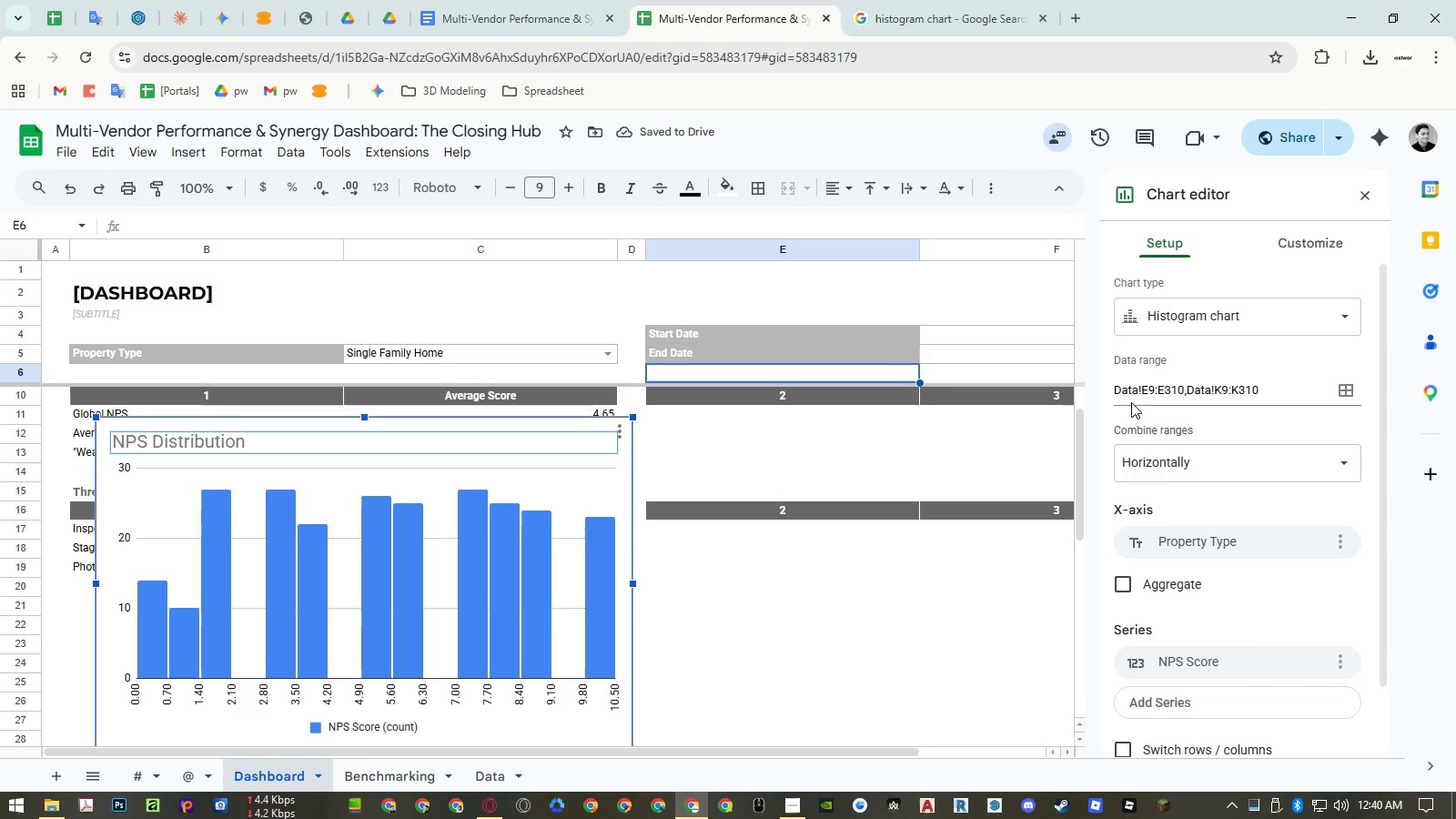 
wait(6.83)
 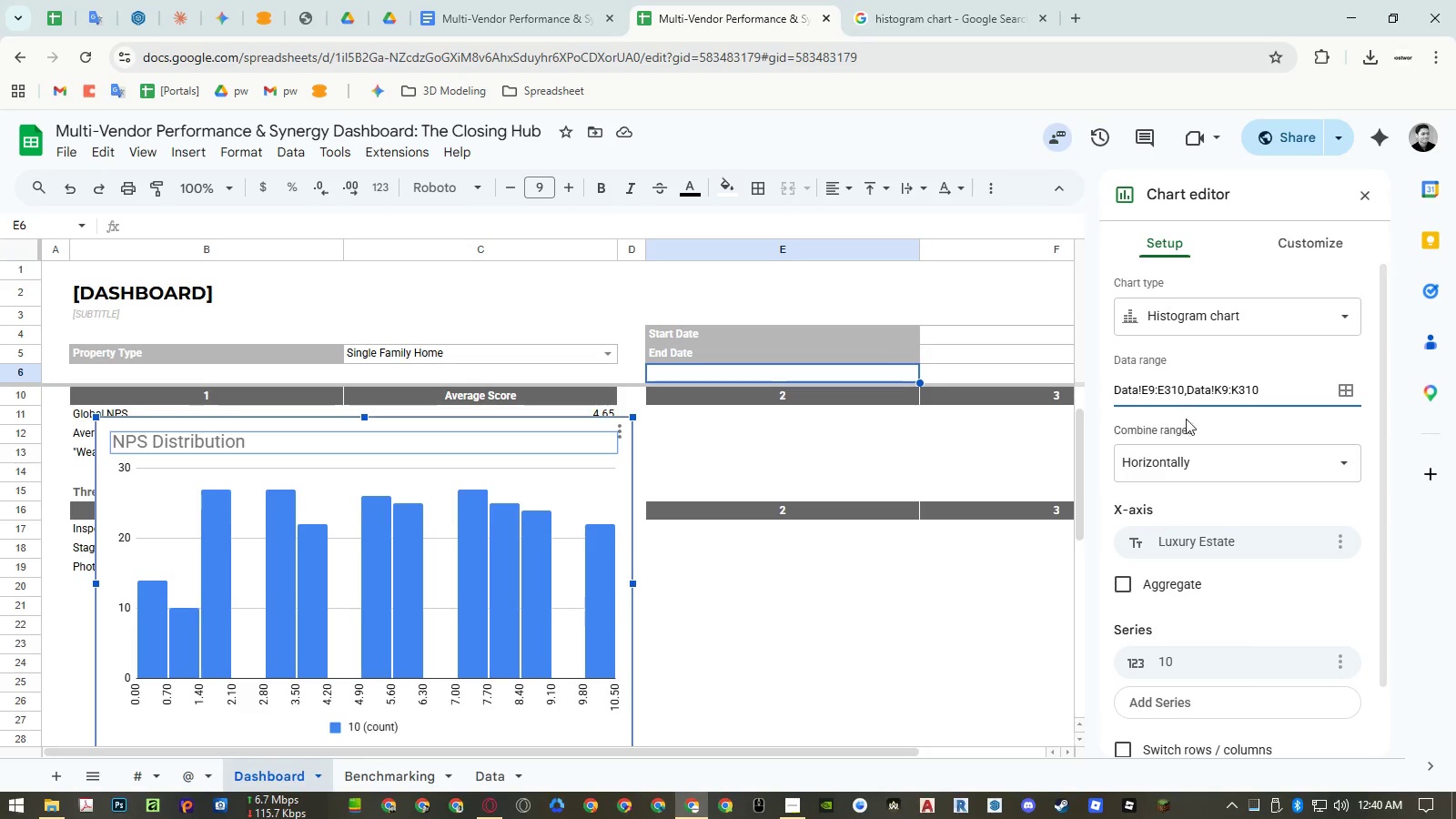 
left_click([1262, 459])
 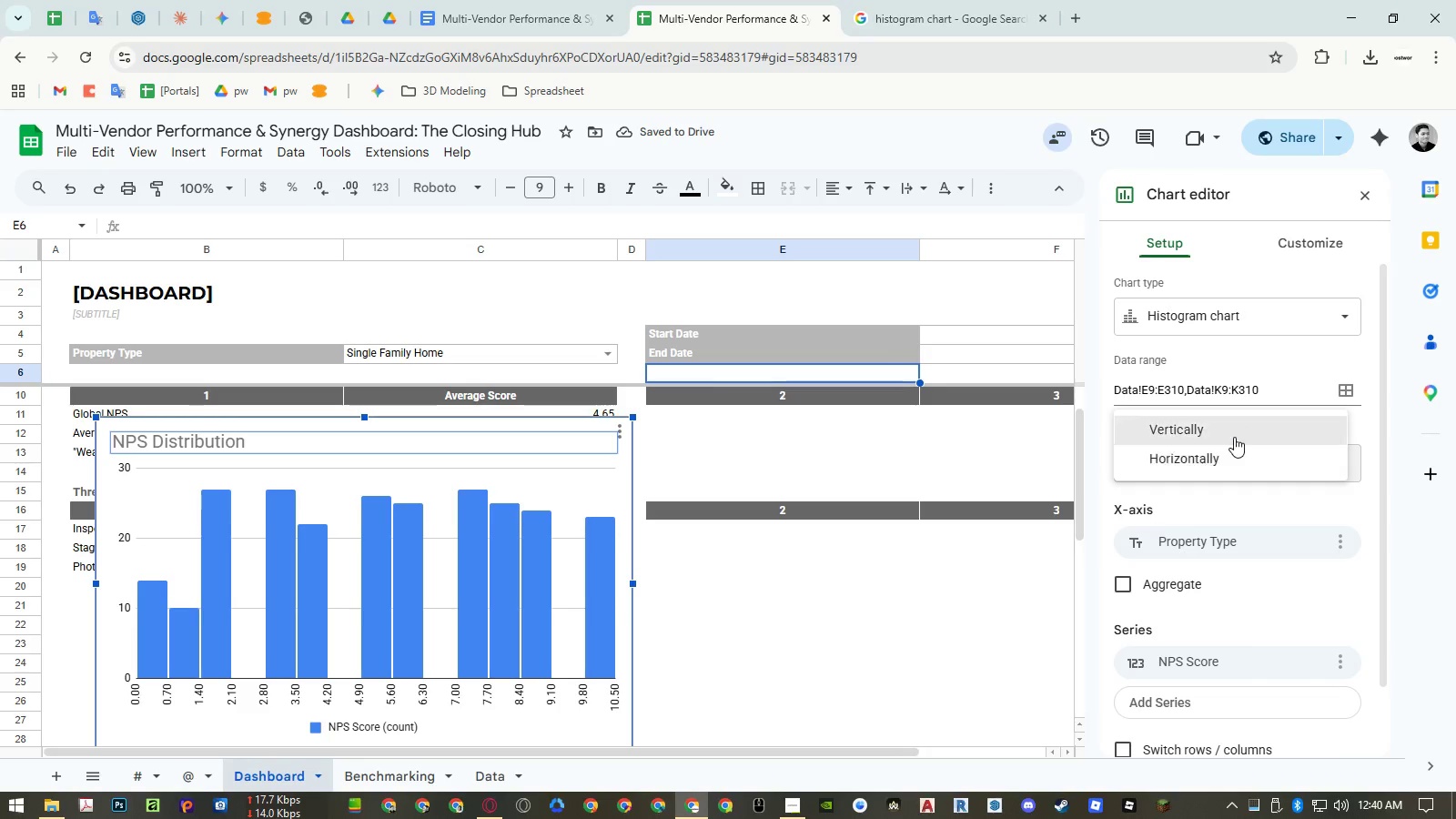 
left_click([1230, 432])
 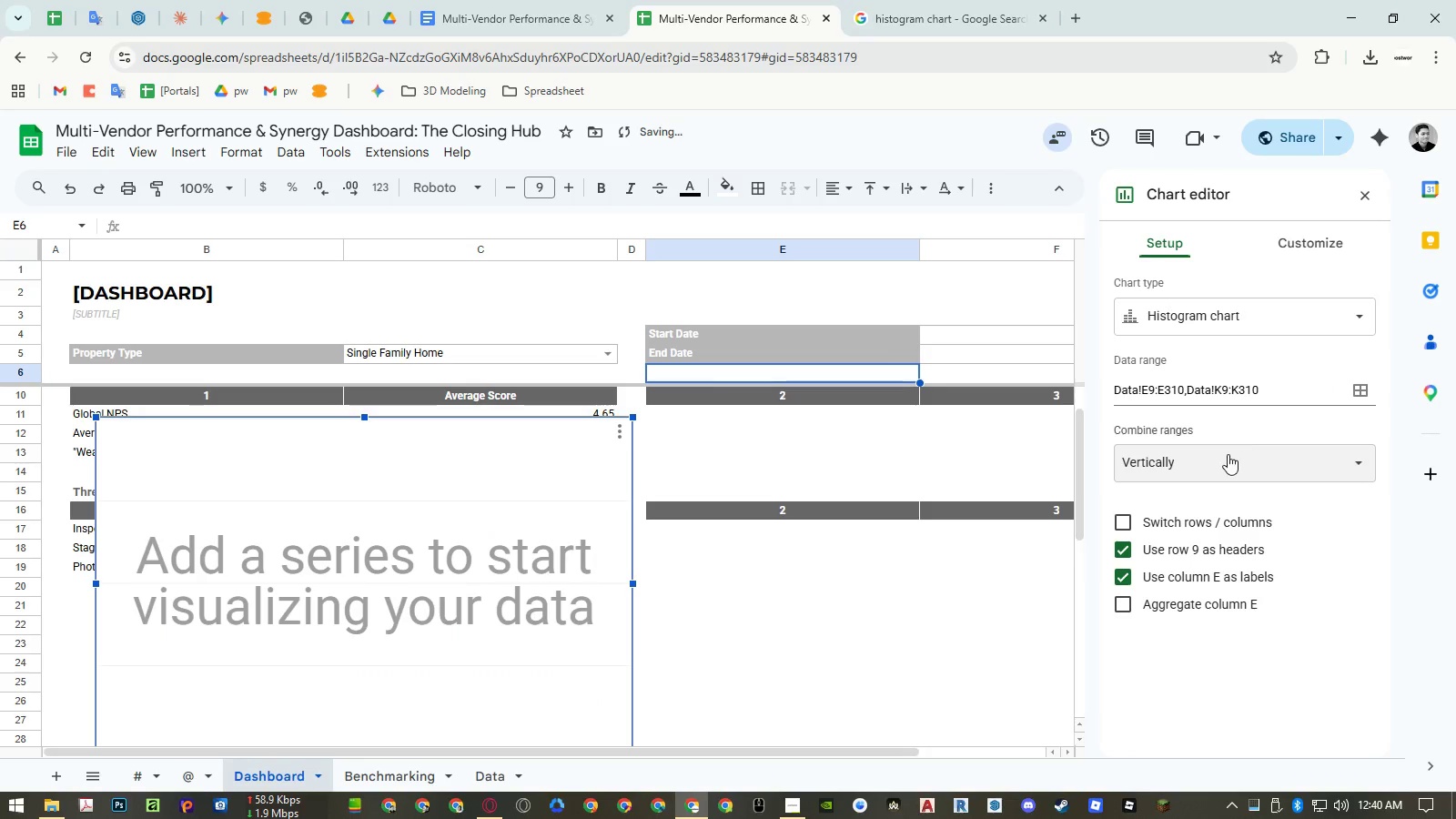 
left_click([1228, 457])
 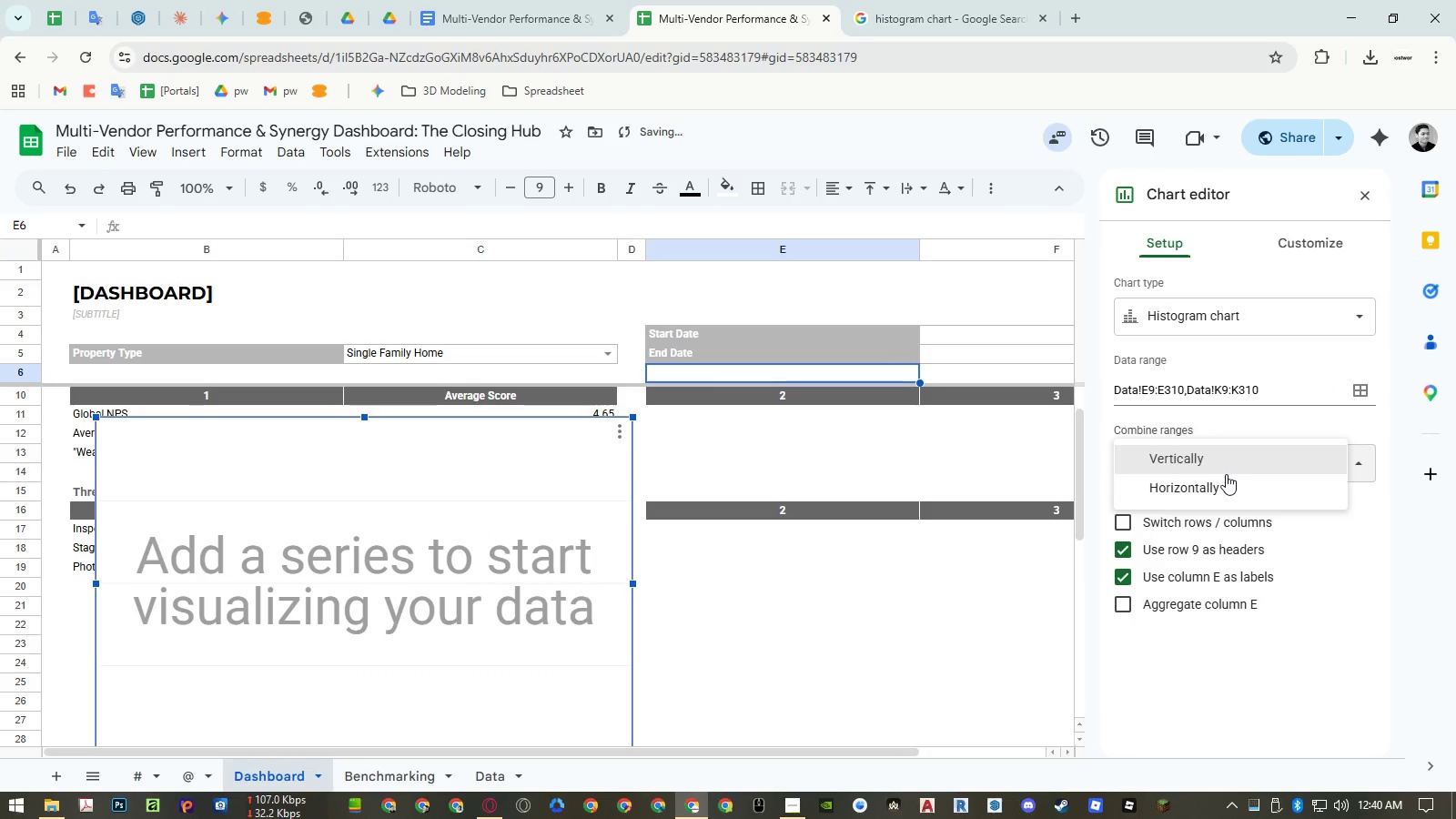 
left_click([1224, 484])
 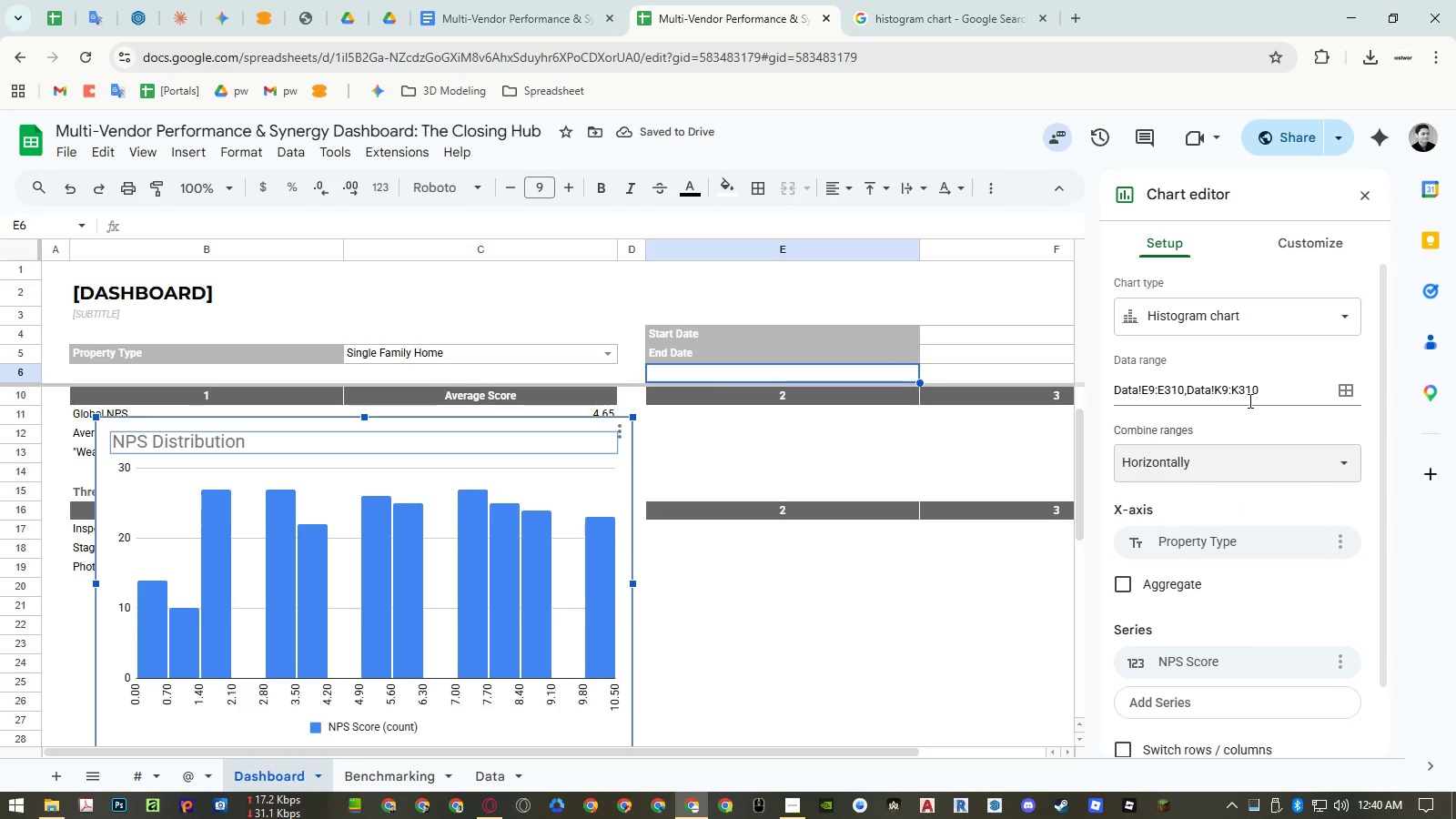 
wait(5.7)
 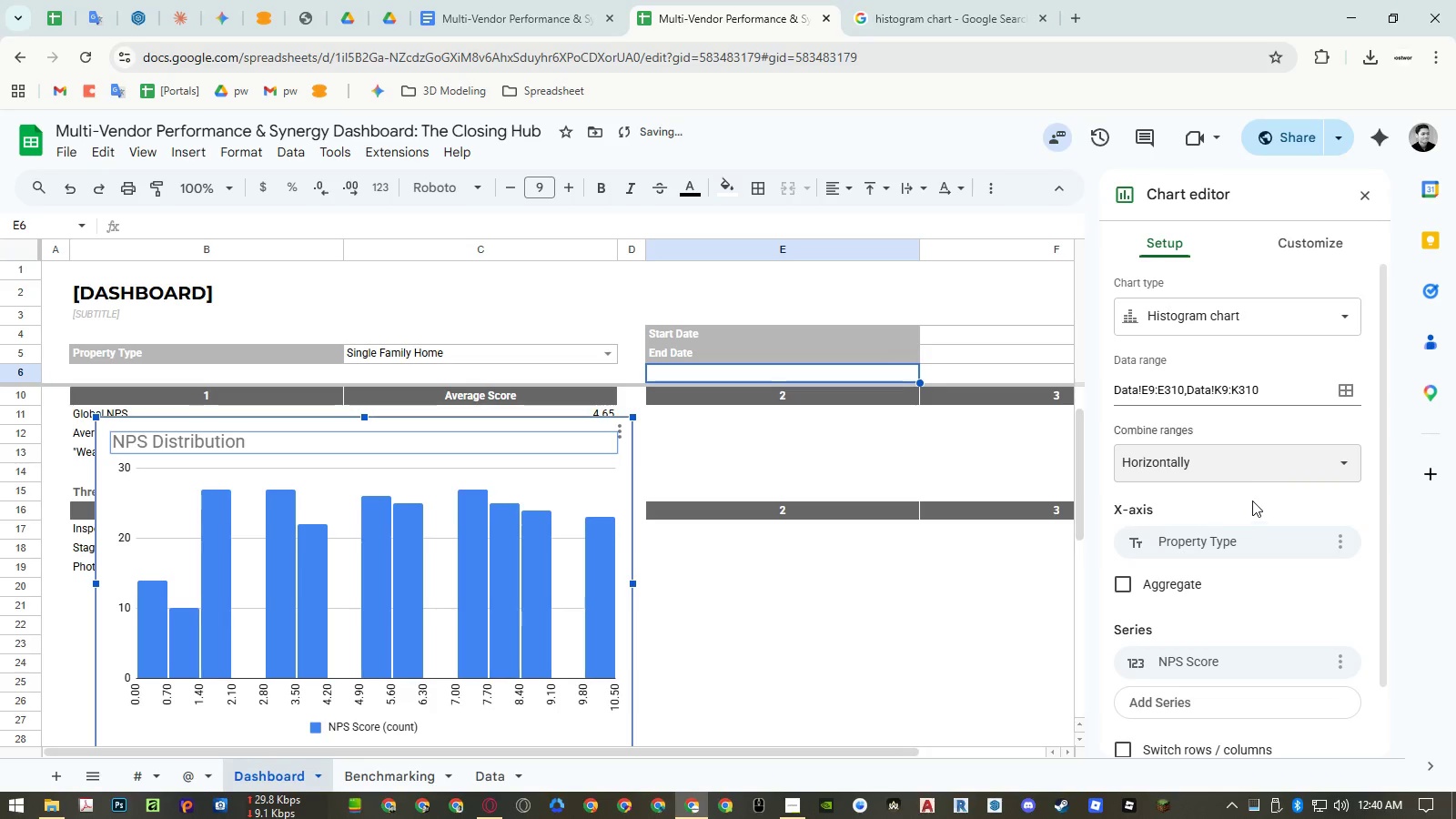 
scroll: coordinate [1196, 662], scroll_direction: down, amount: 2.0
 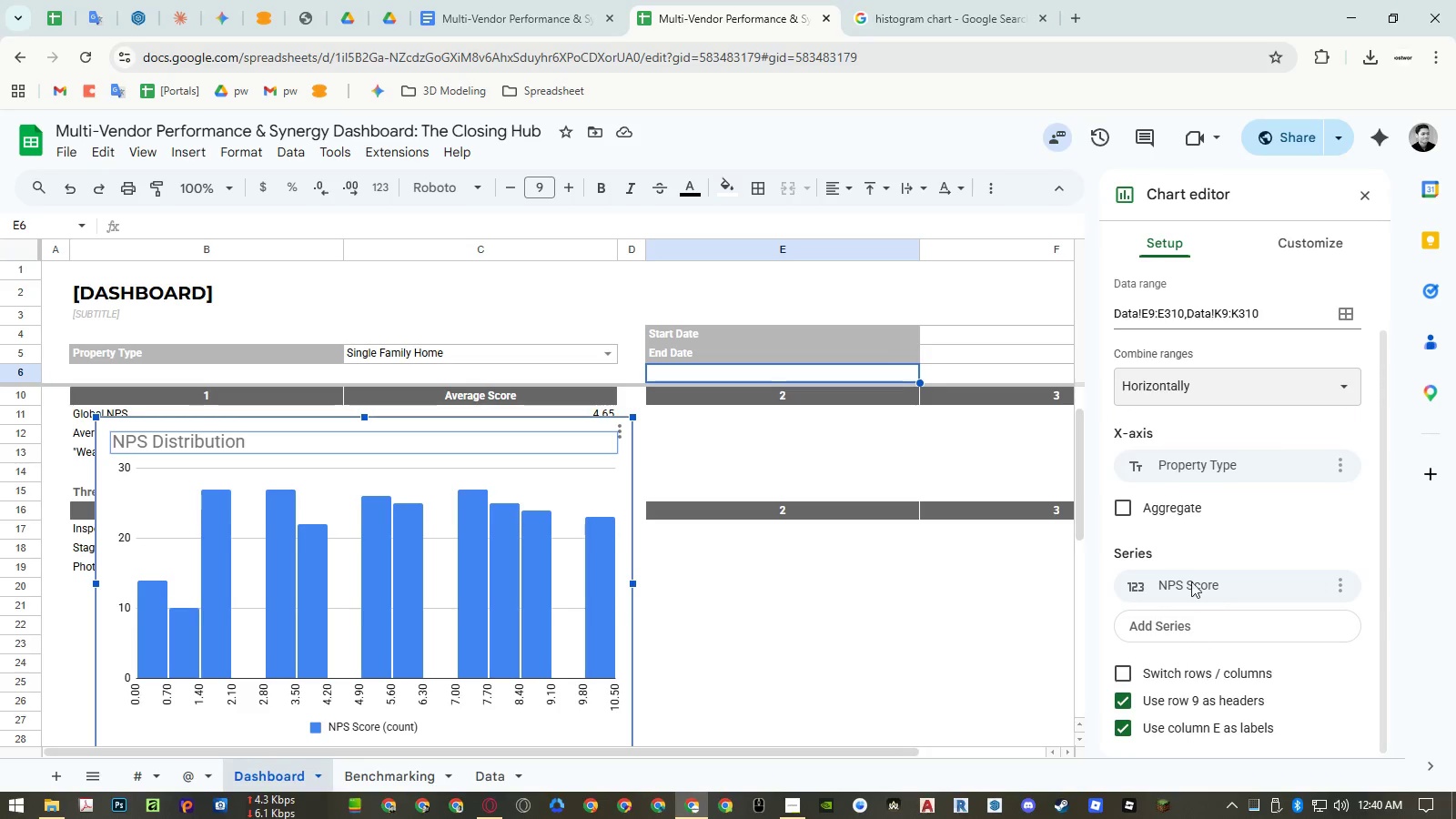 
left_click([1176, 507])
 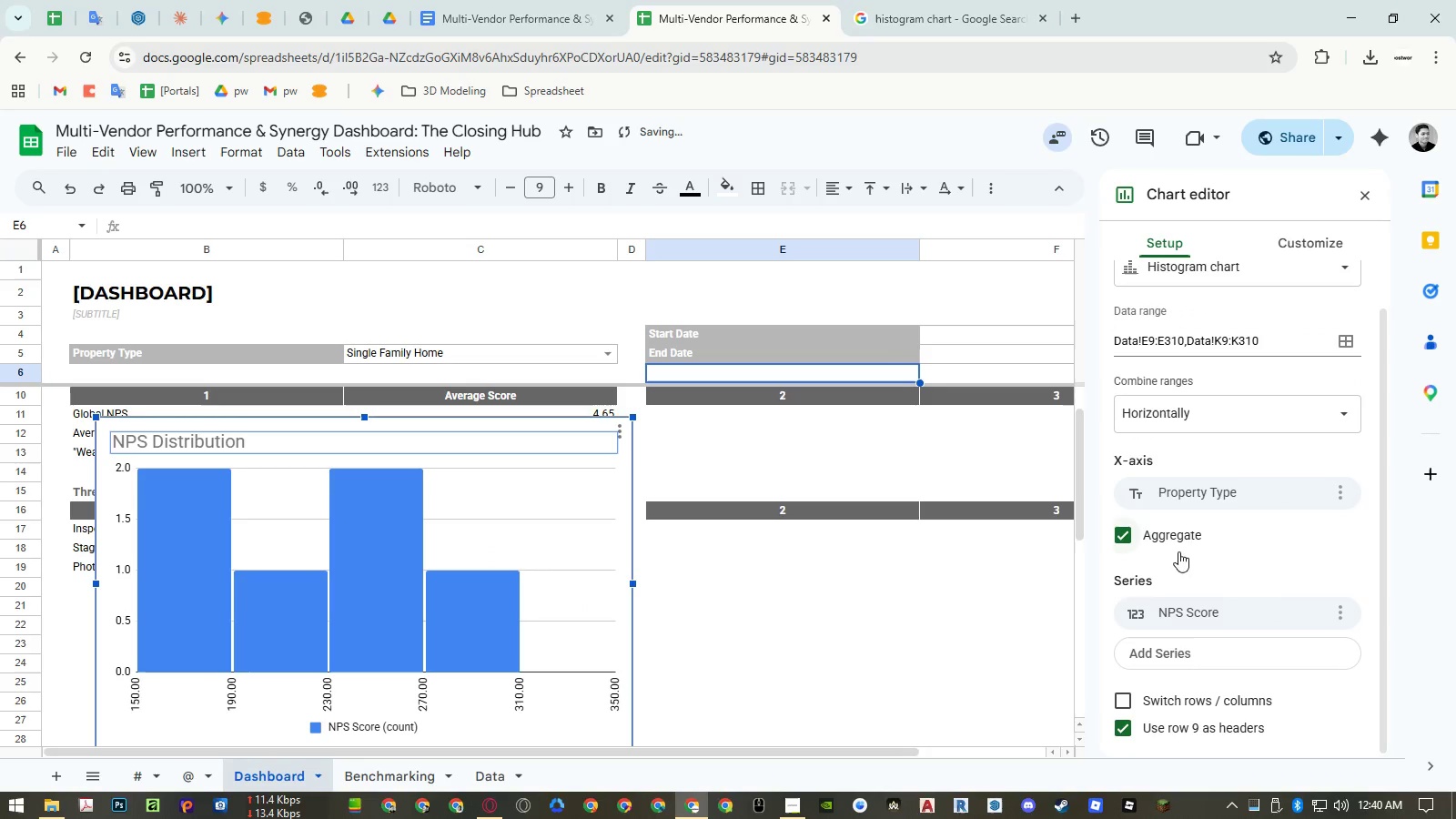 
left_click([1175, 537])
 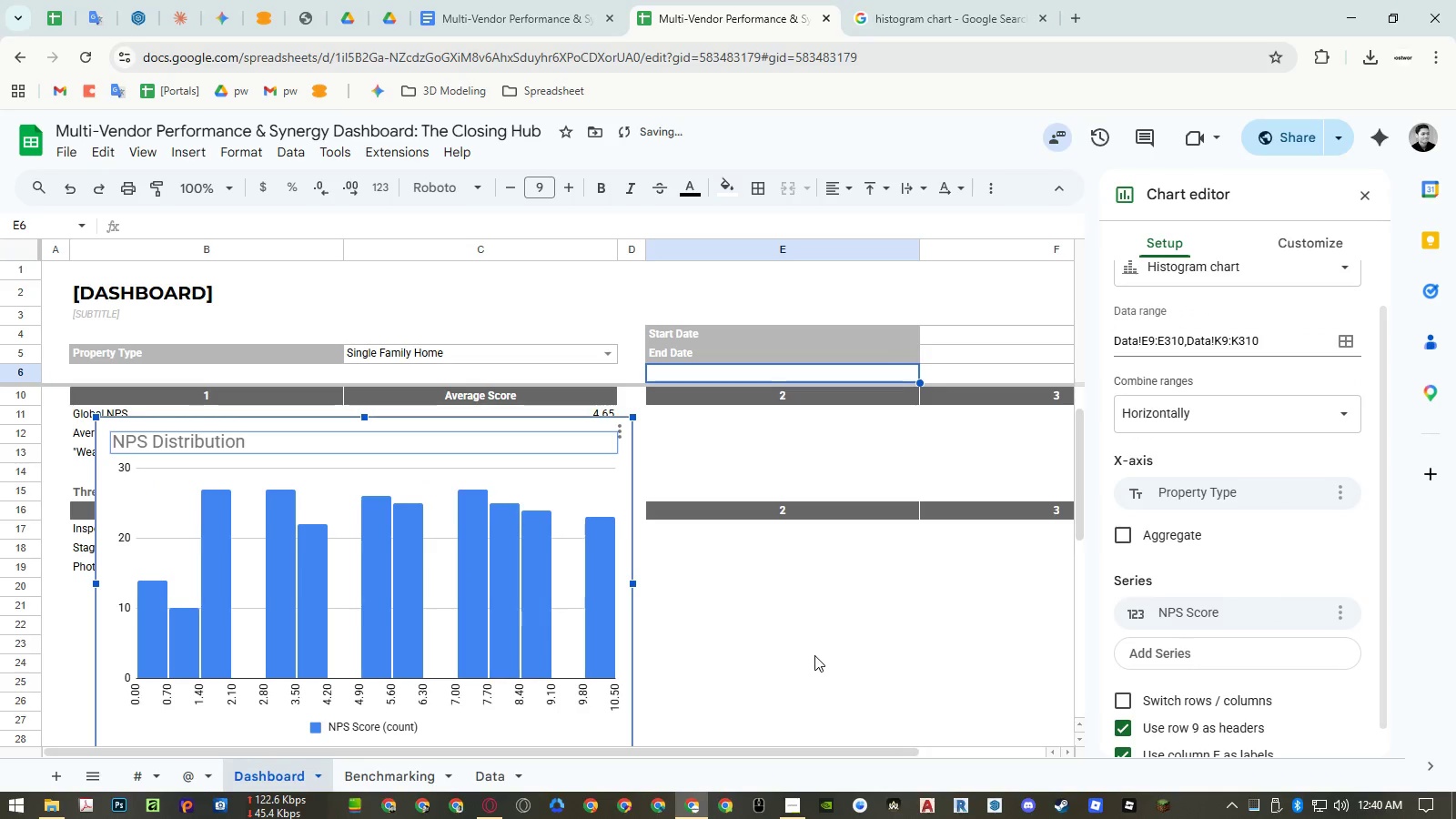 
left_click([770, 607])
 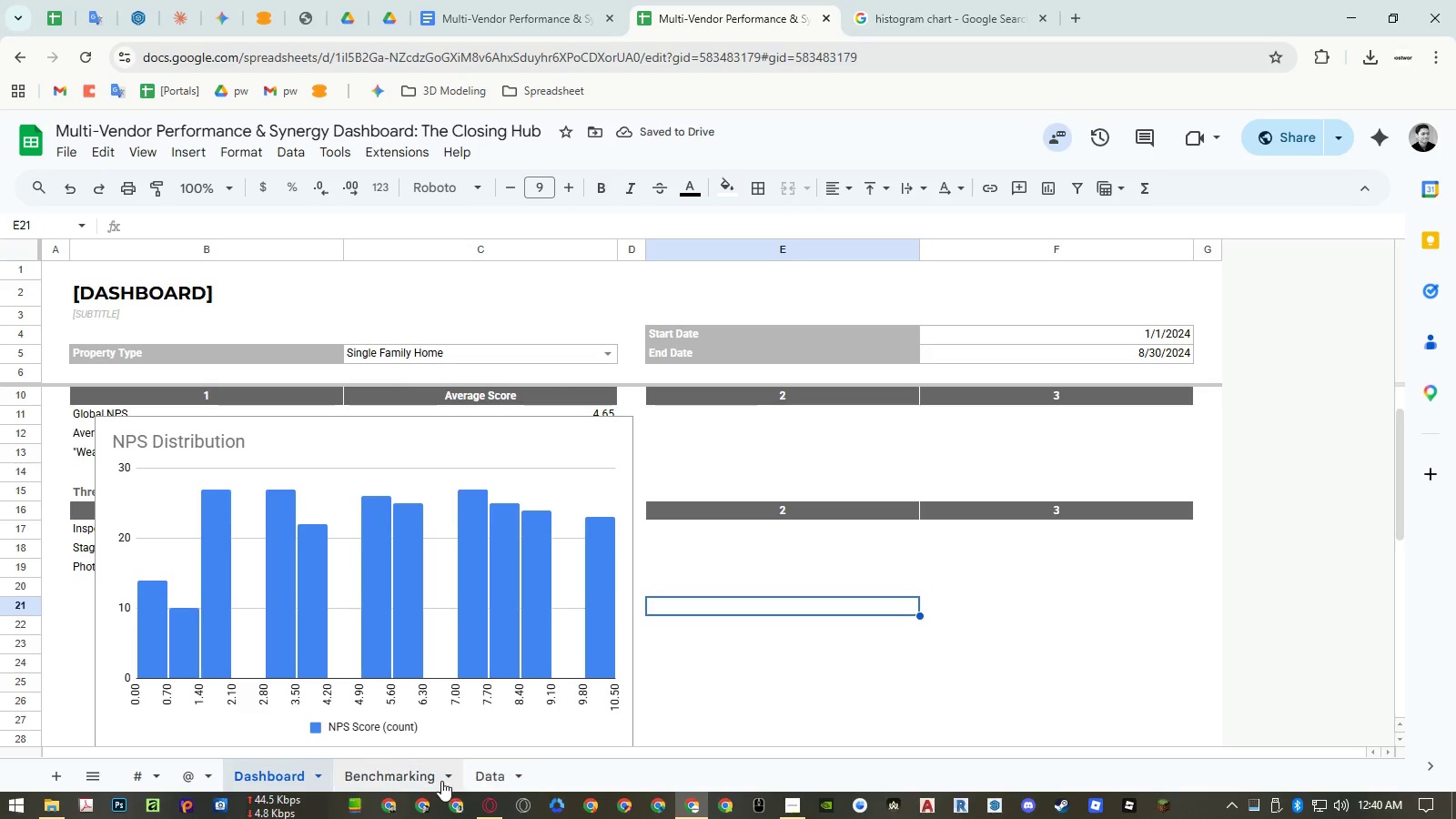 
left_click([492, 779])
 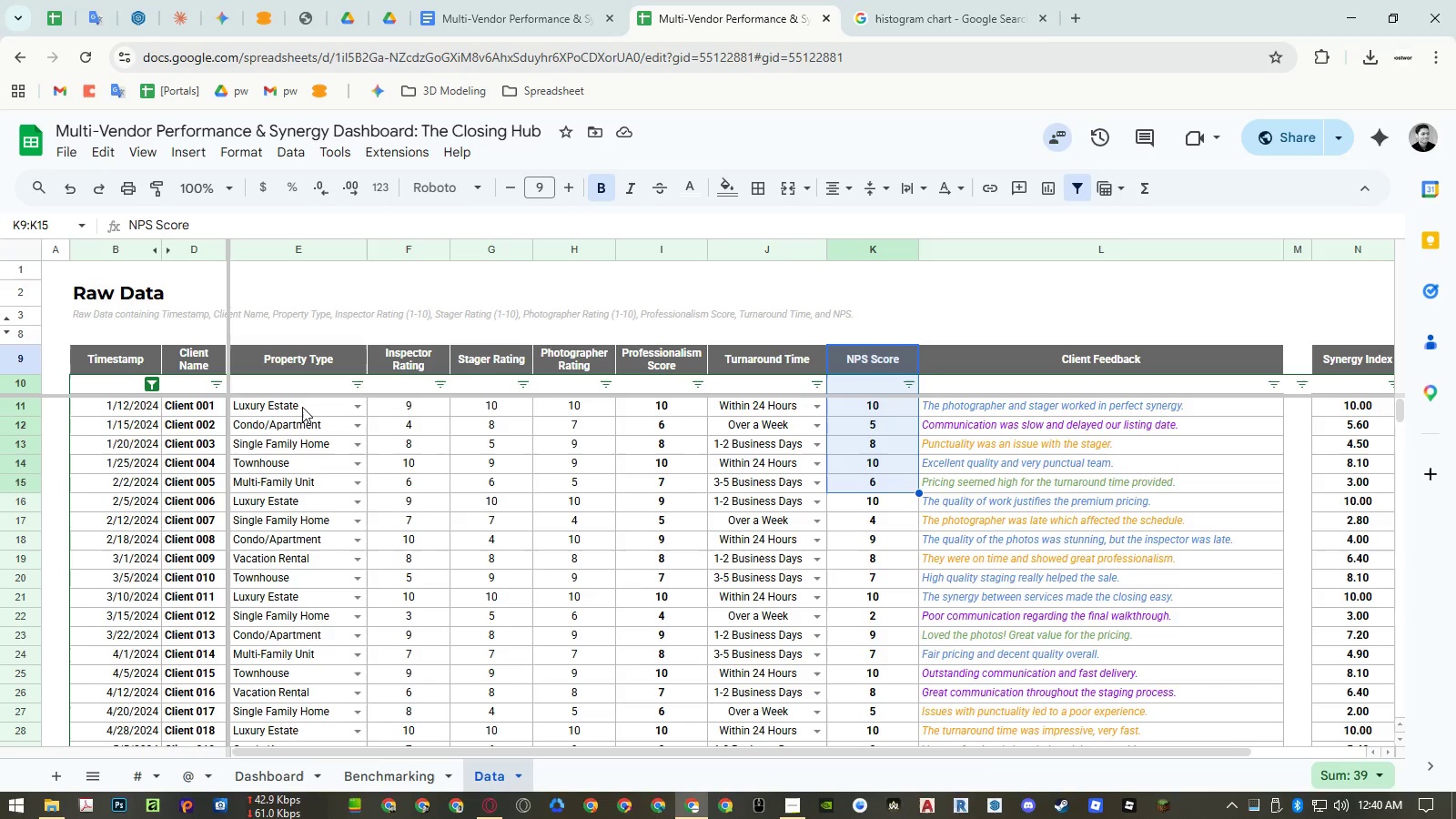 
wait(16.51)
 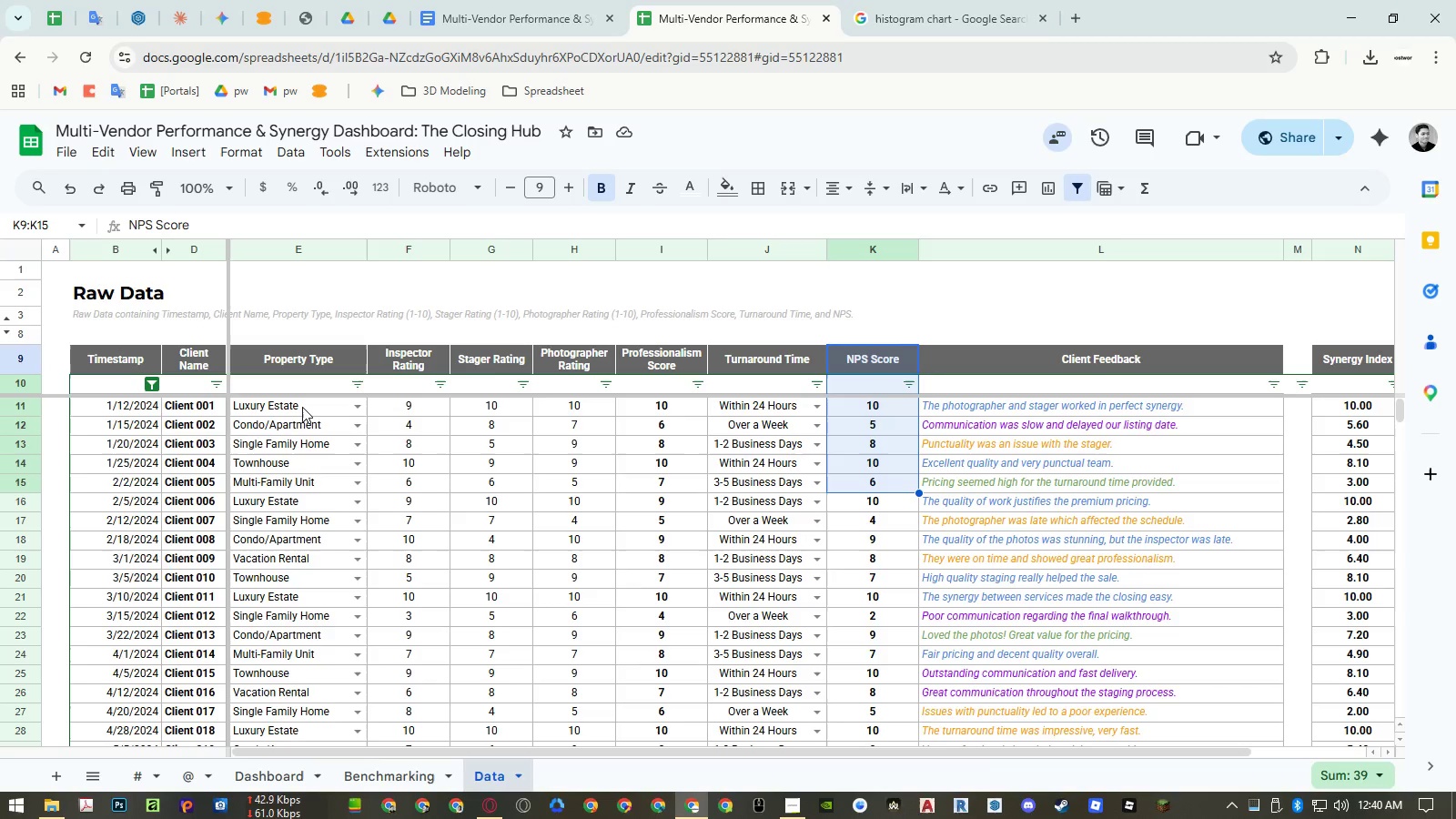 
left_click([411, 771])
 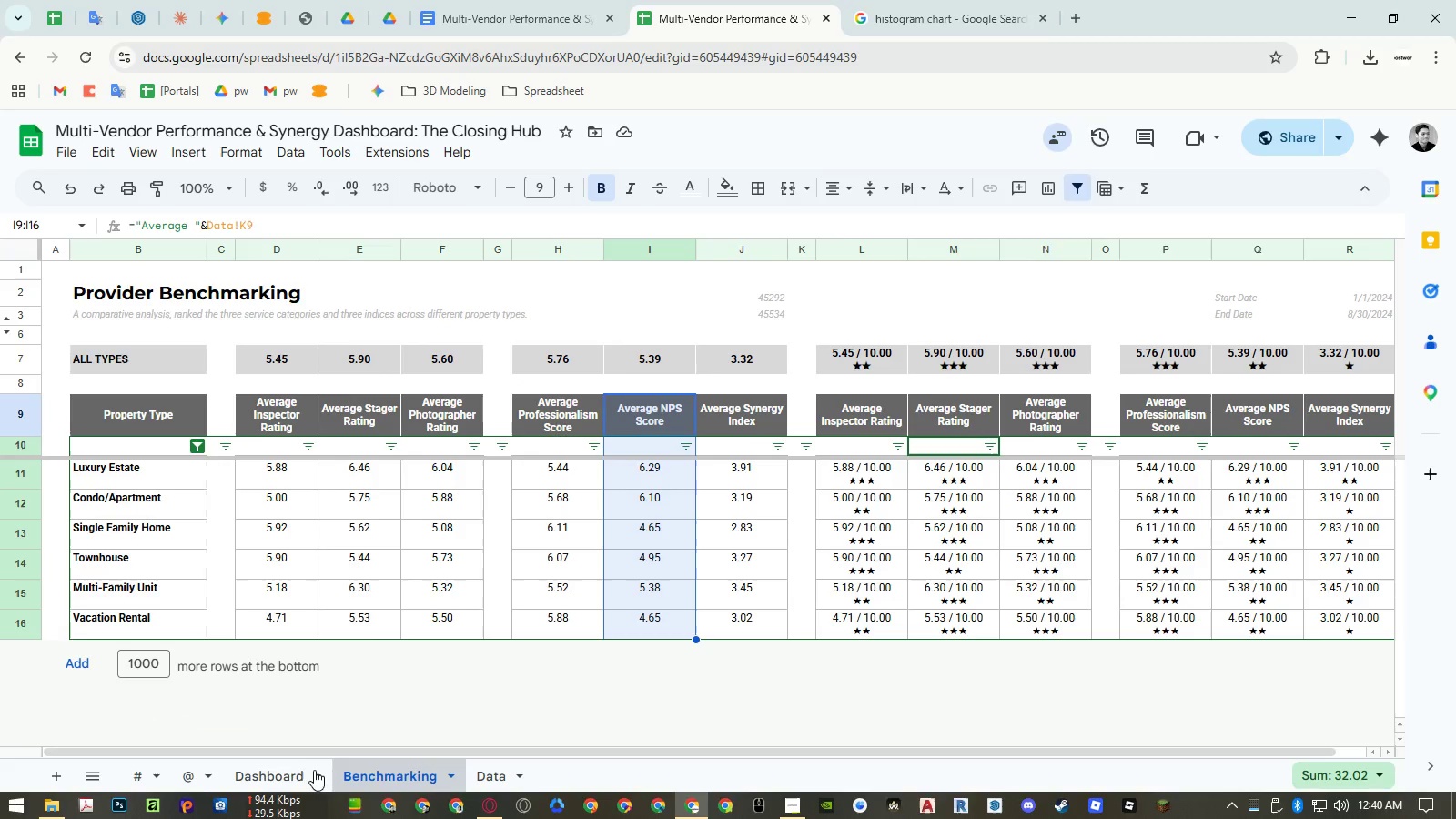 
left_click([293, 770])
 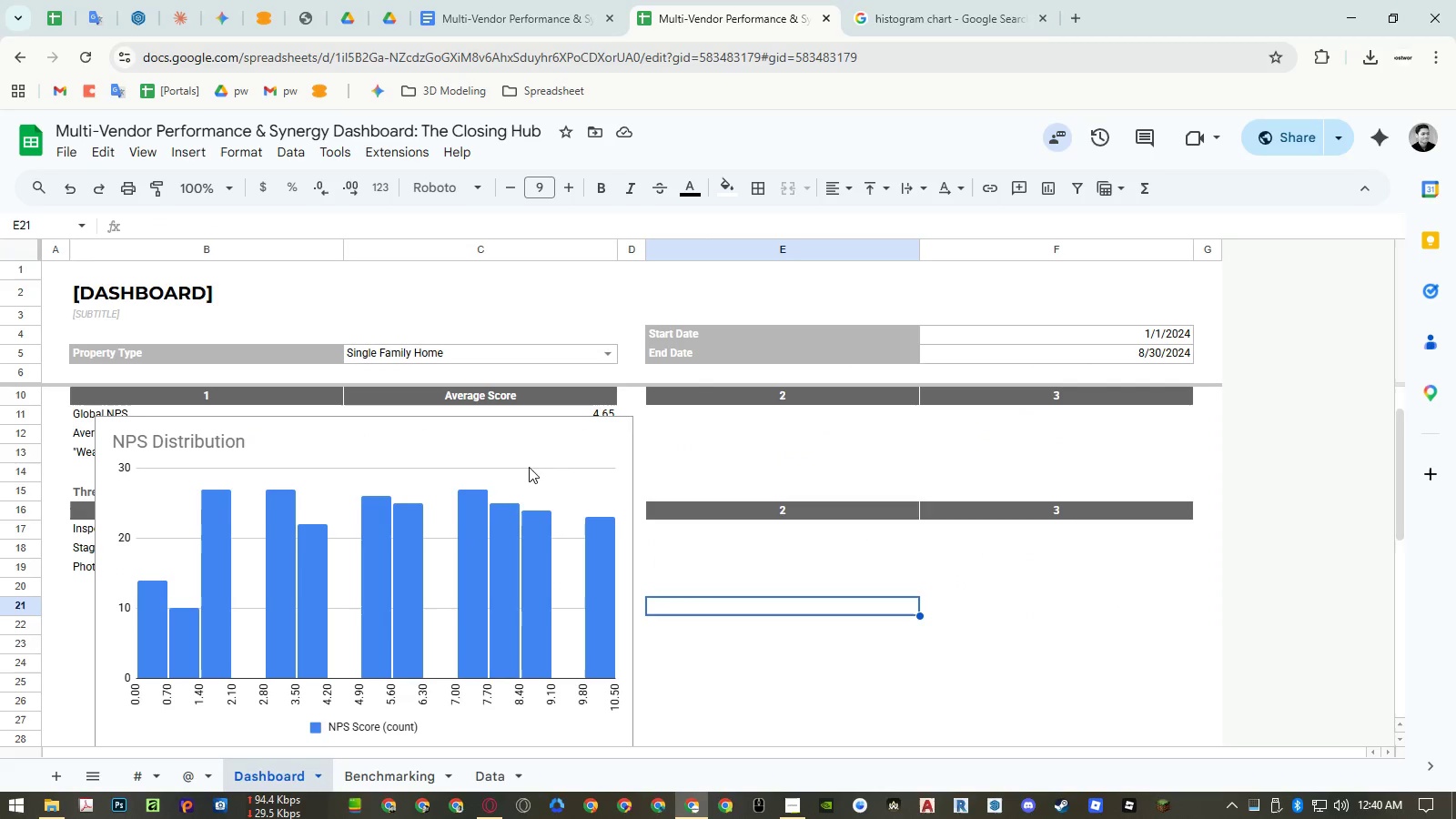 
double_click([543, 439])
 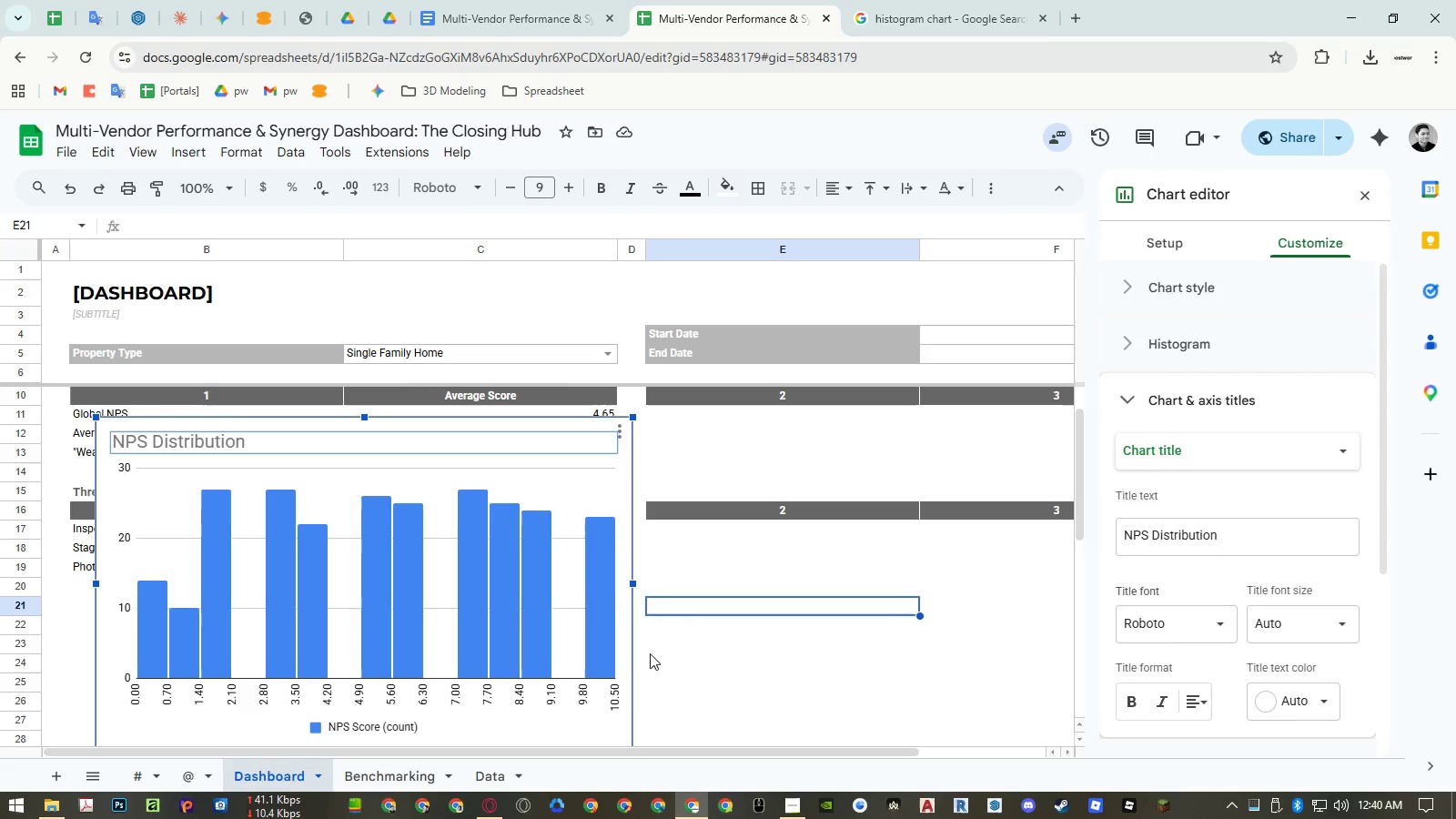 
left_click([511, 768])
 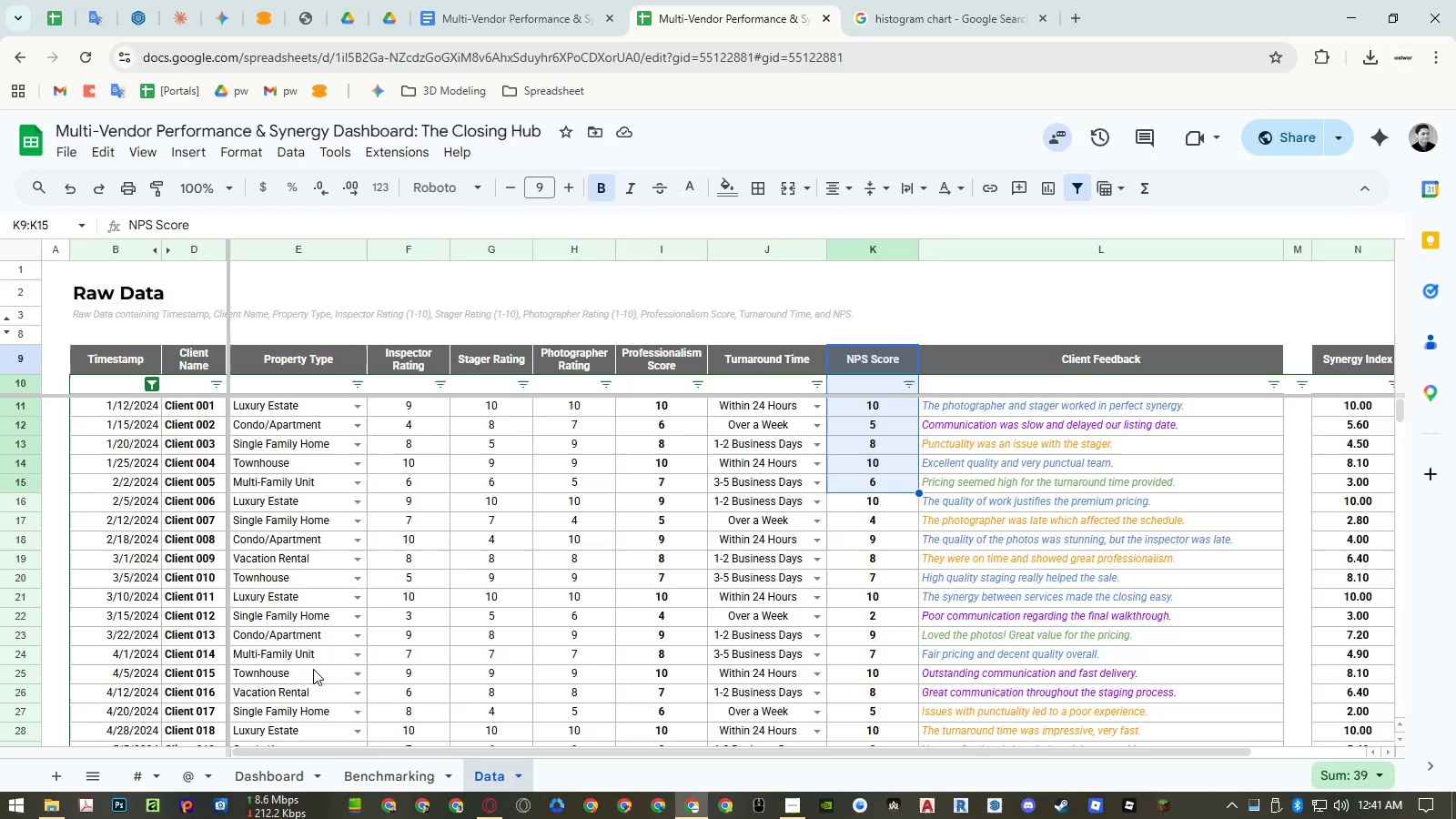 
left_click([298, 769])
 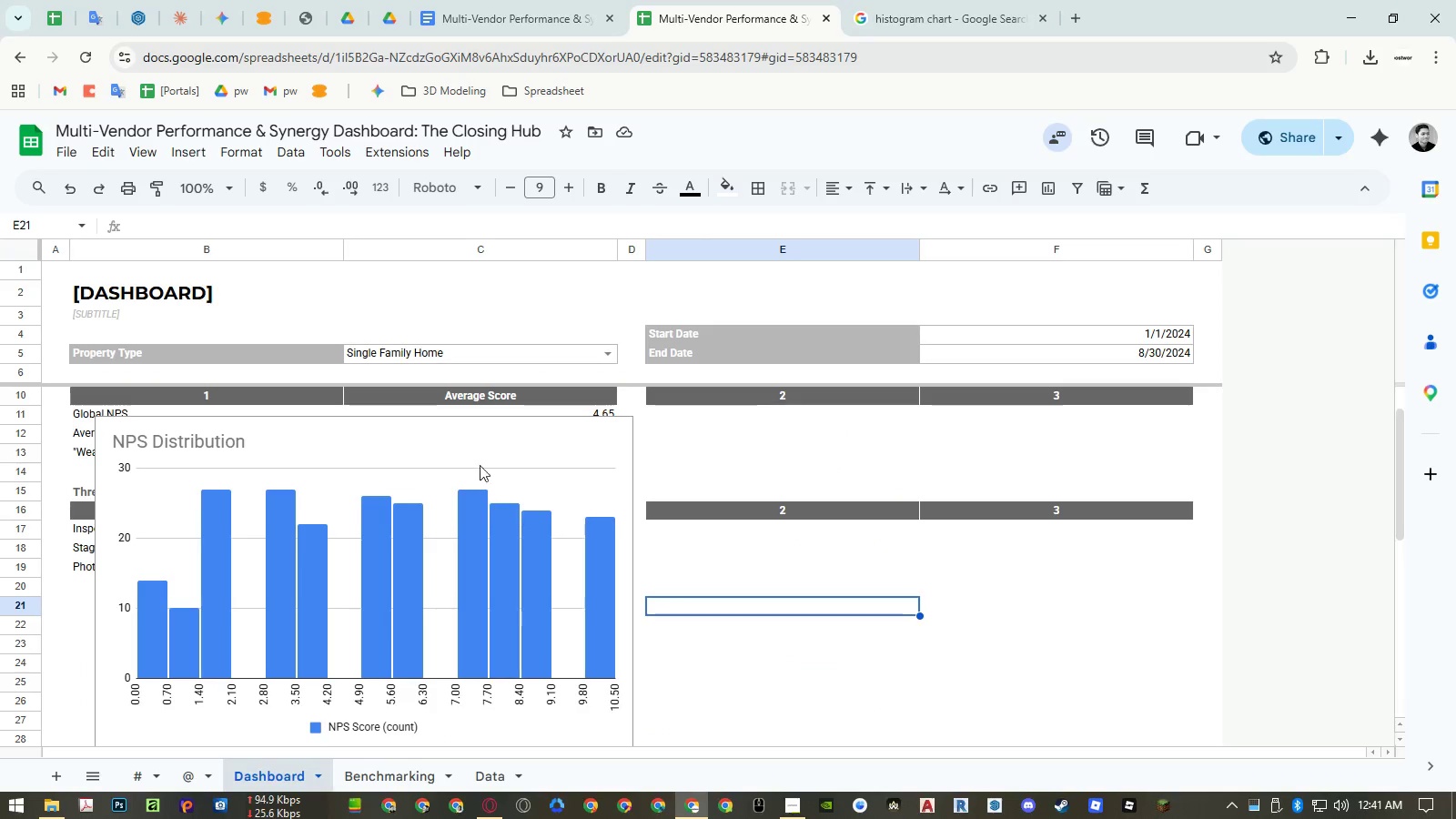 
double_click([474, 430])
 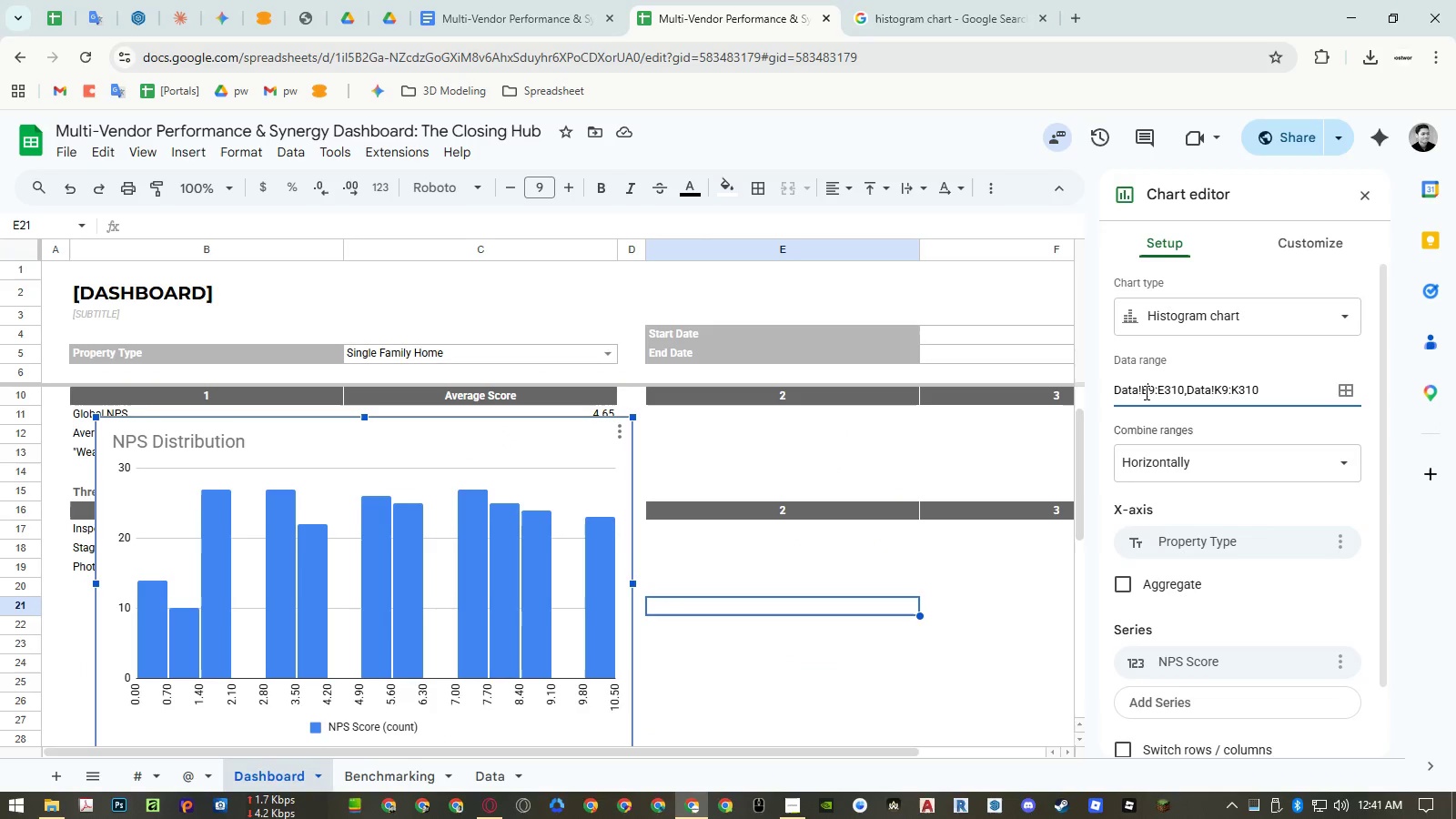 
wait(5.58)
 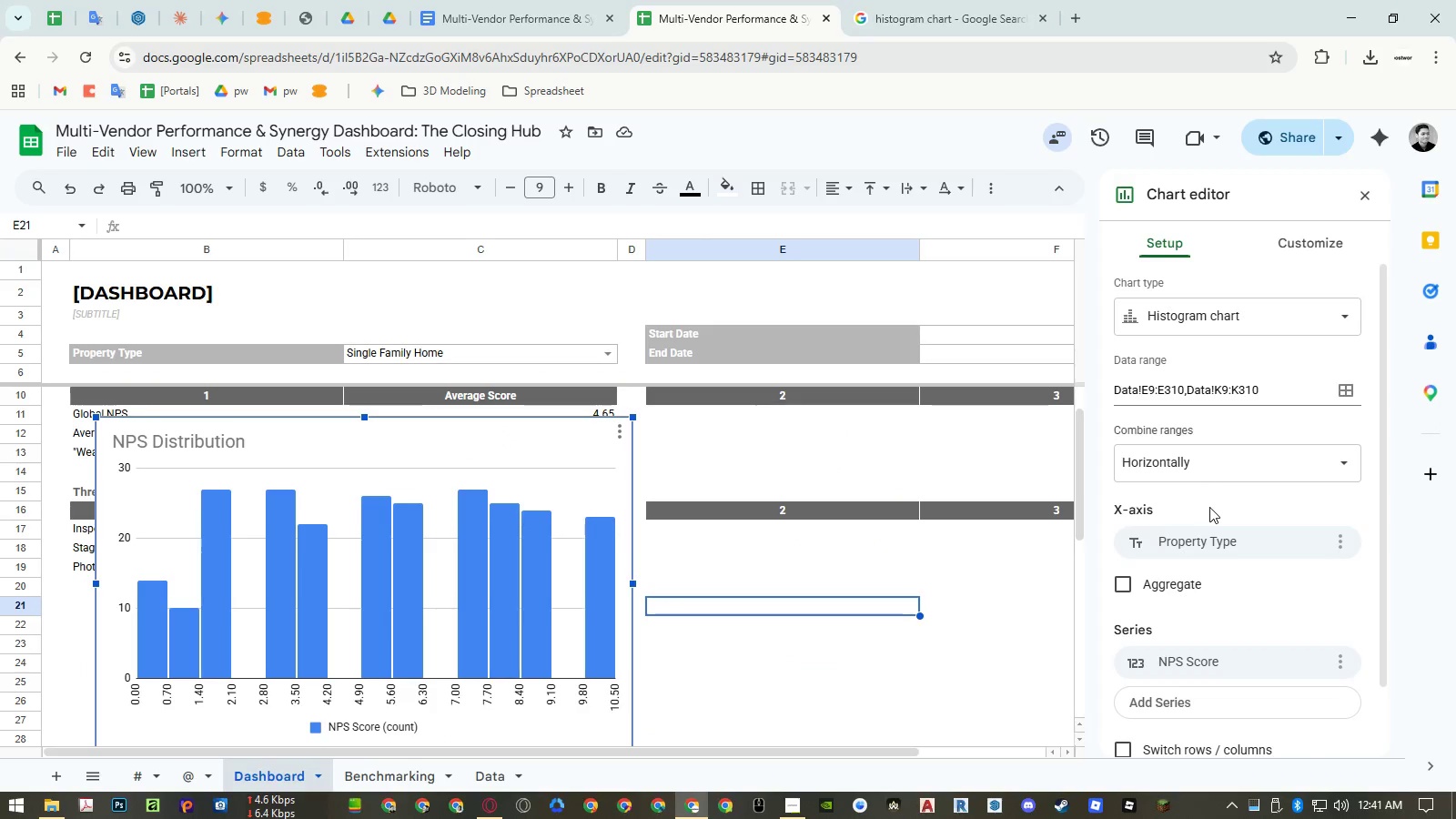 
key(Shift+B)
 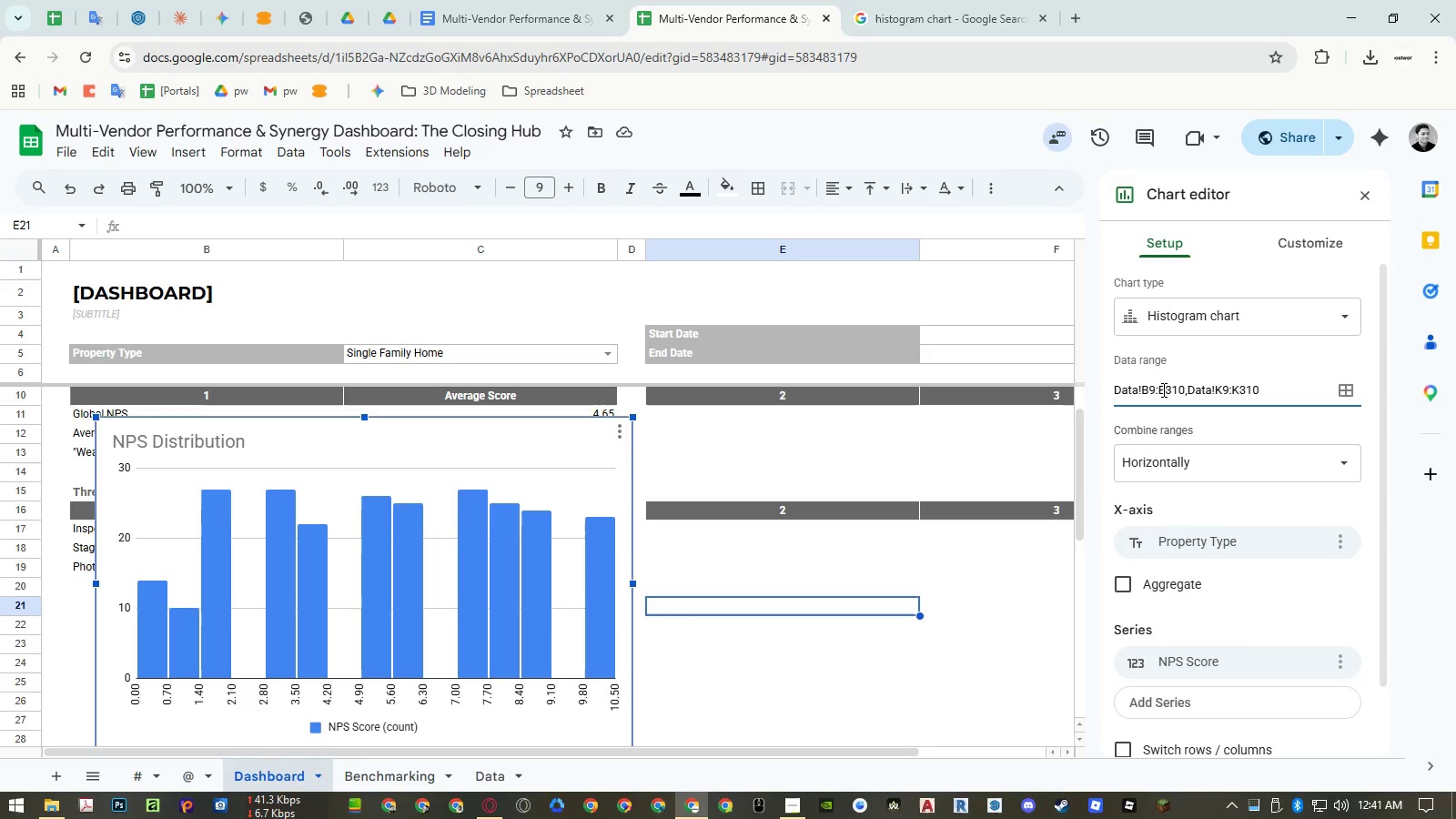 
key(Shift+ShiftLeft)
 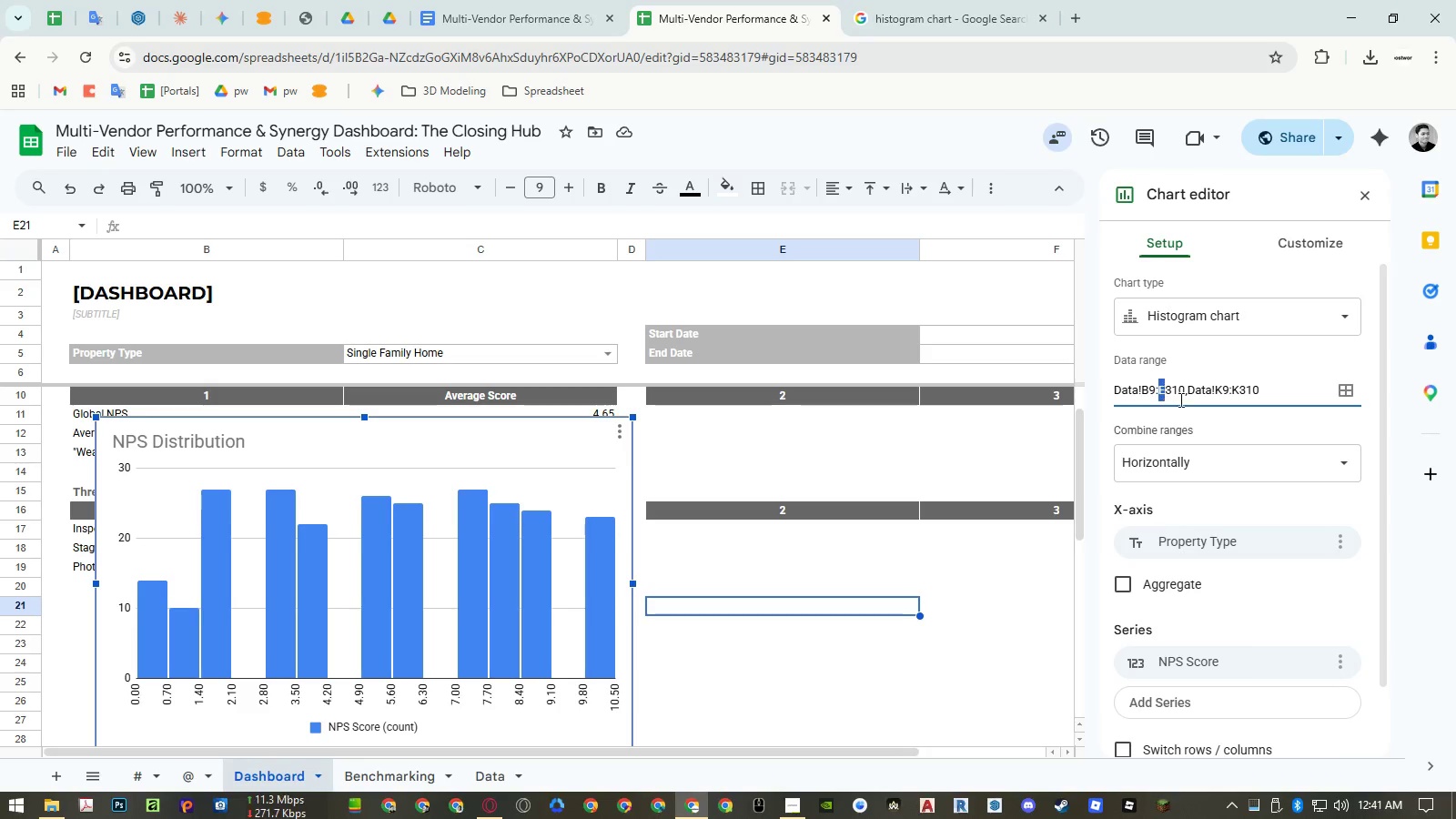 
key(Shift+B)
 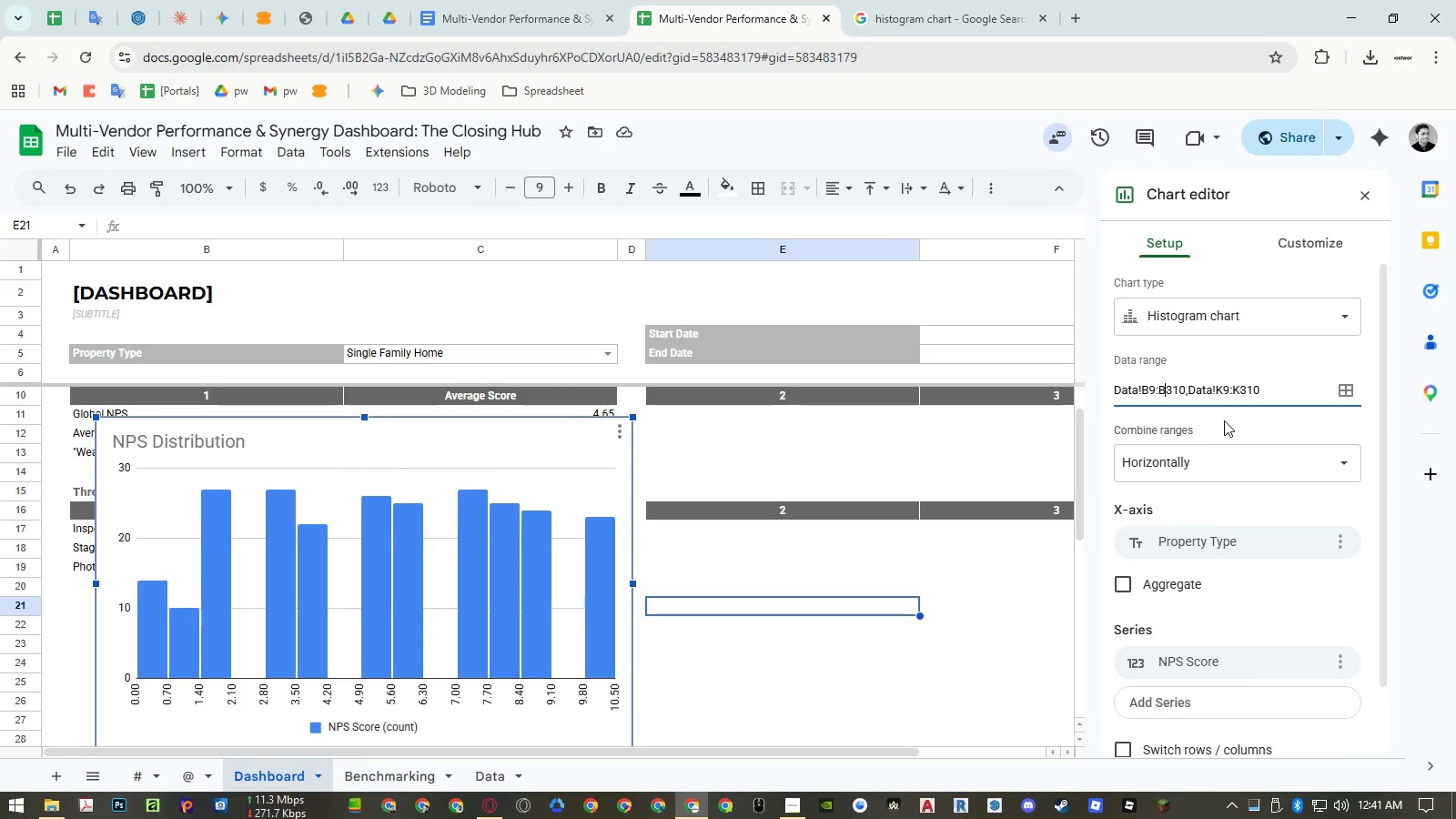 
left_click([1224, 420])
 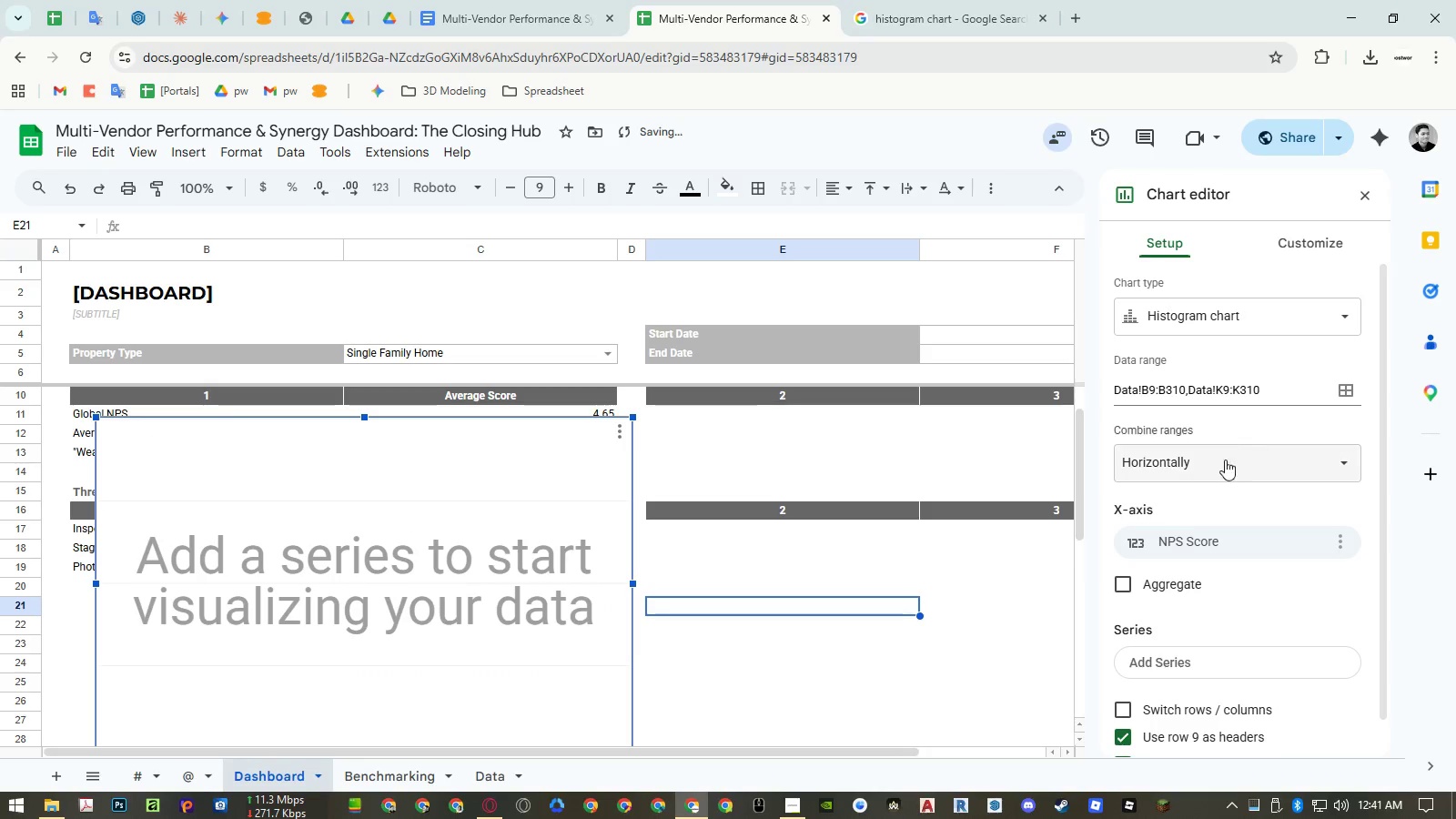 
scroll: coordinate [1228, 496], scroll_direction: down, amount: 3.0
 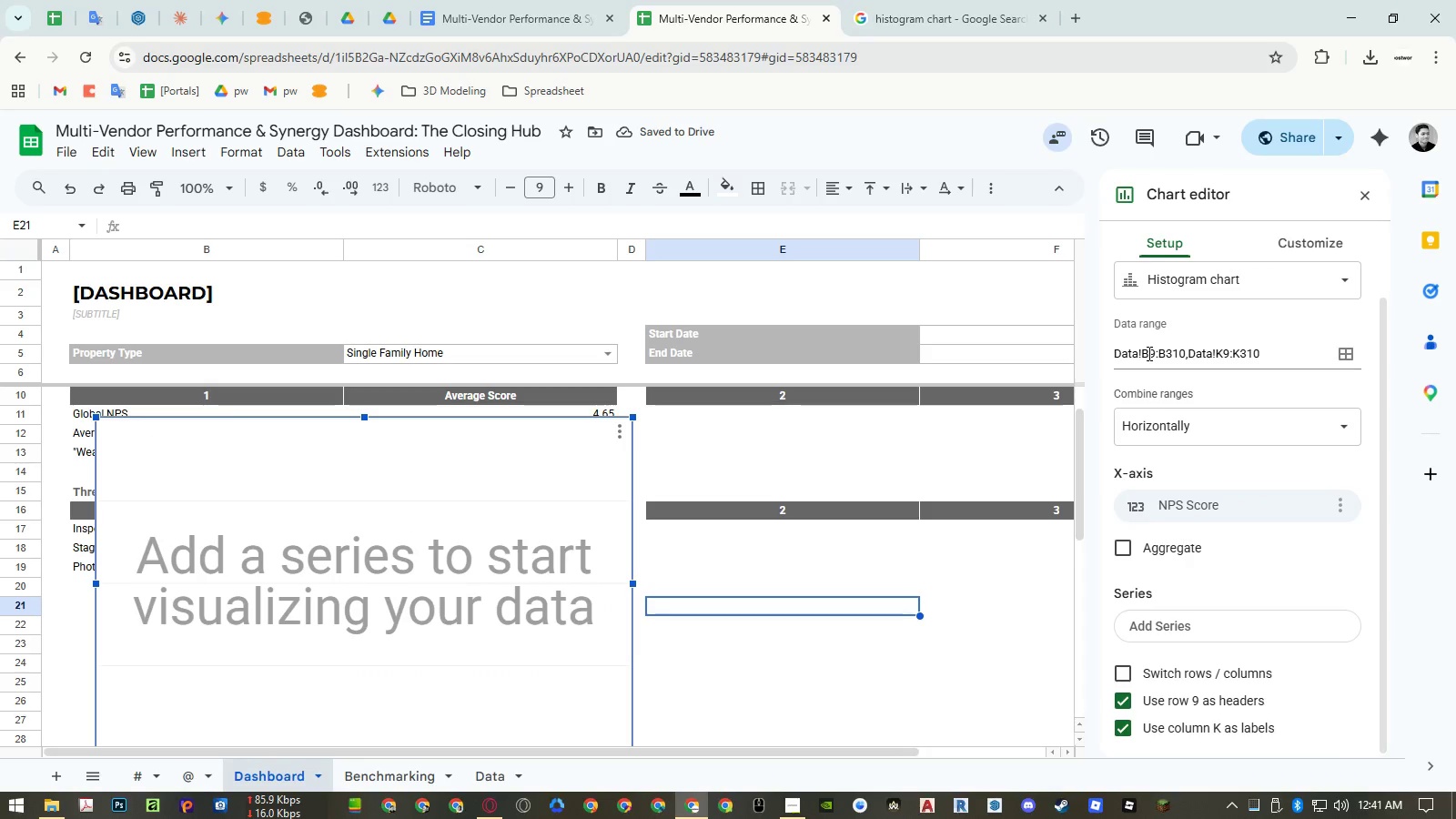 
key(Shift+E)
 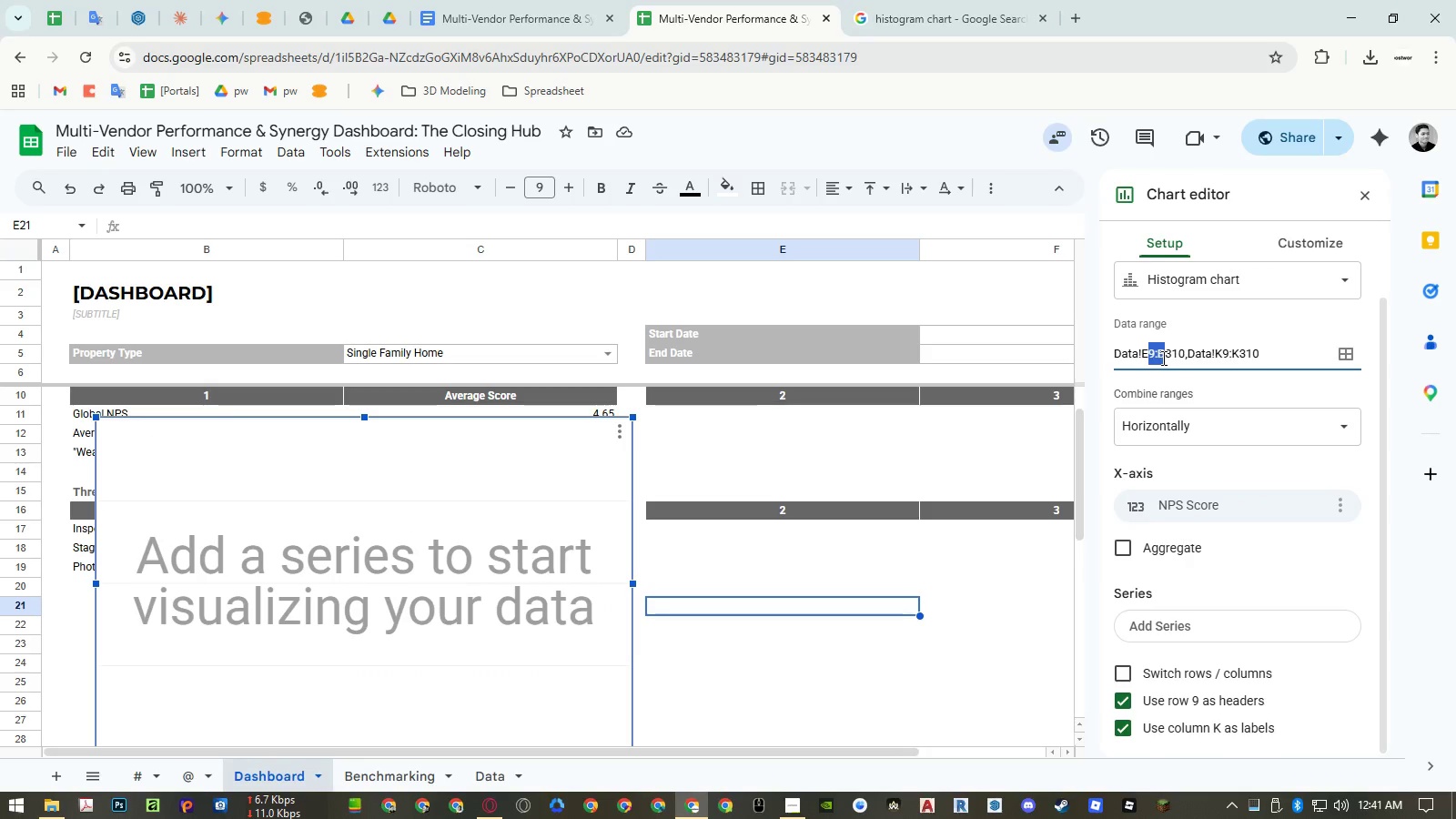 
left_click([1167, 358])
 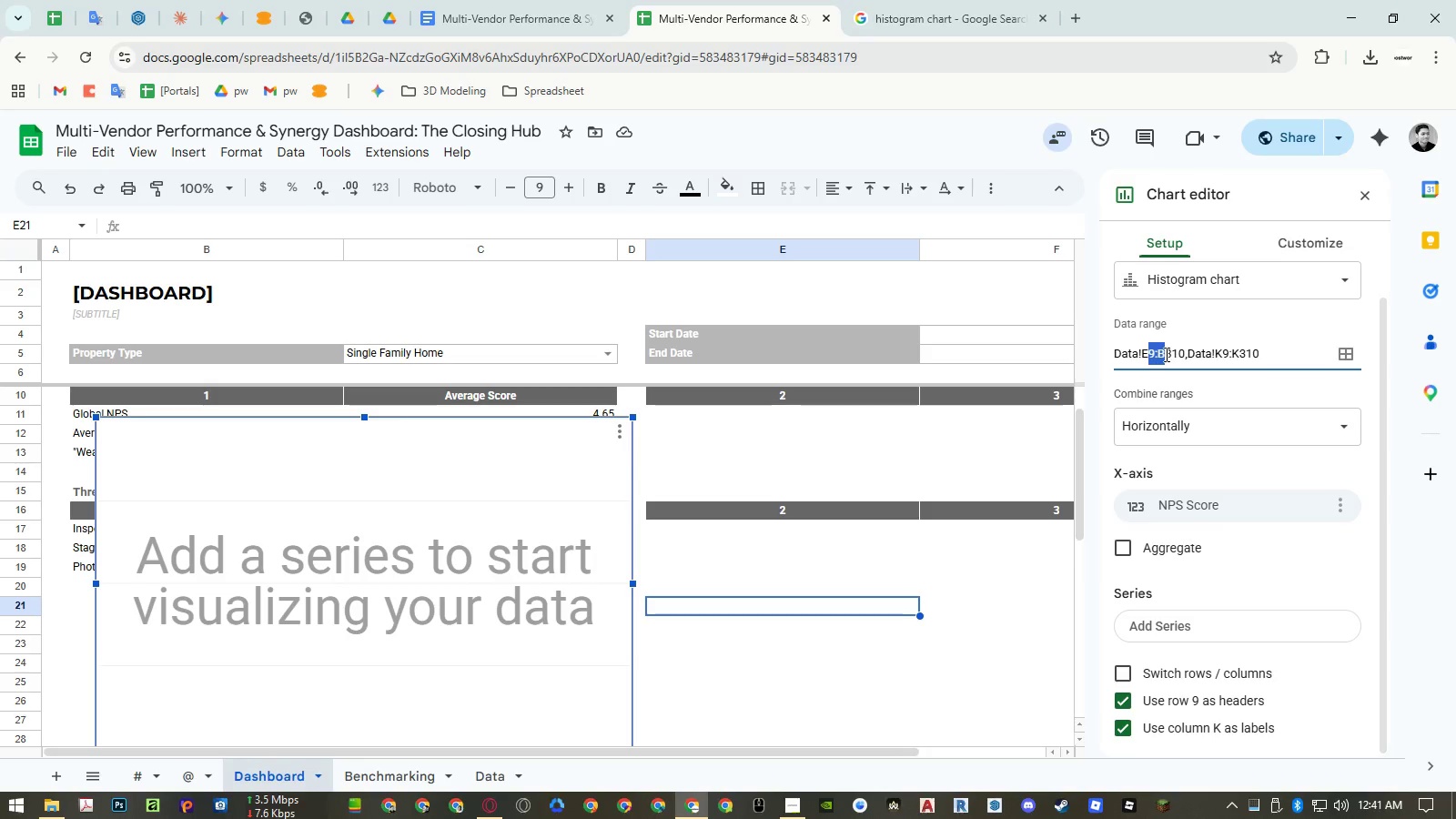 
left_click([1165, 353])
 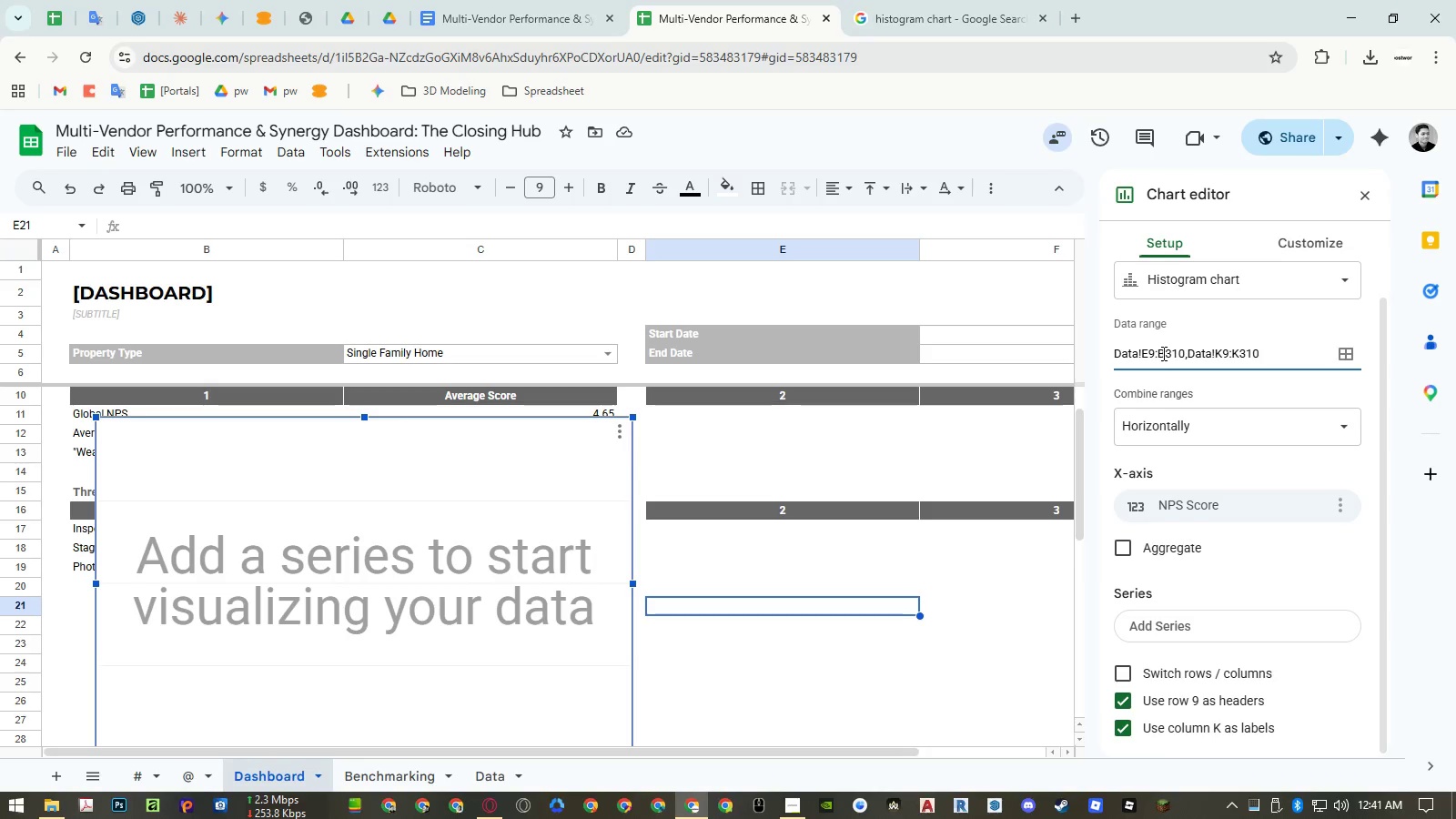 
key(Shift+ShiftLeft)
 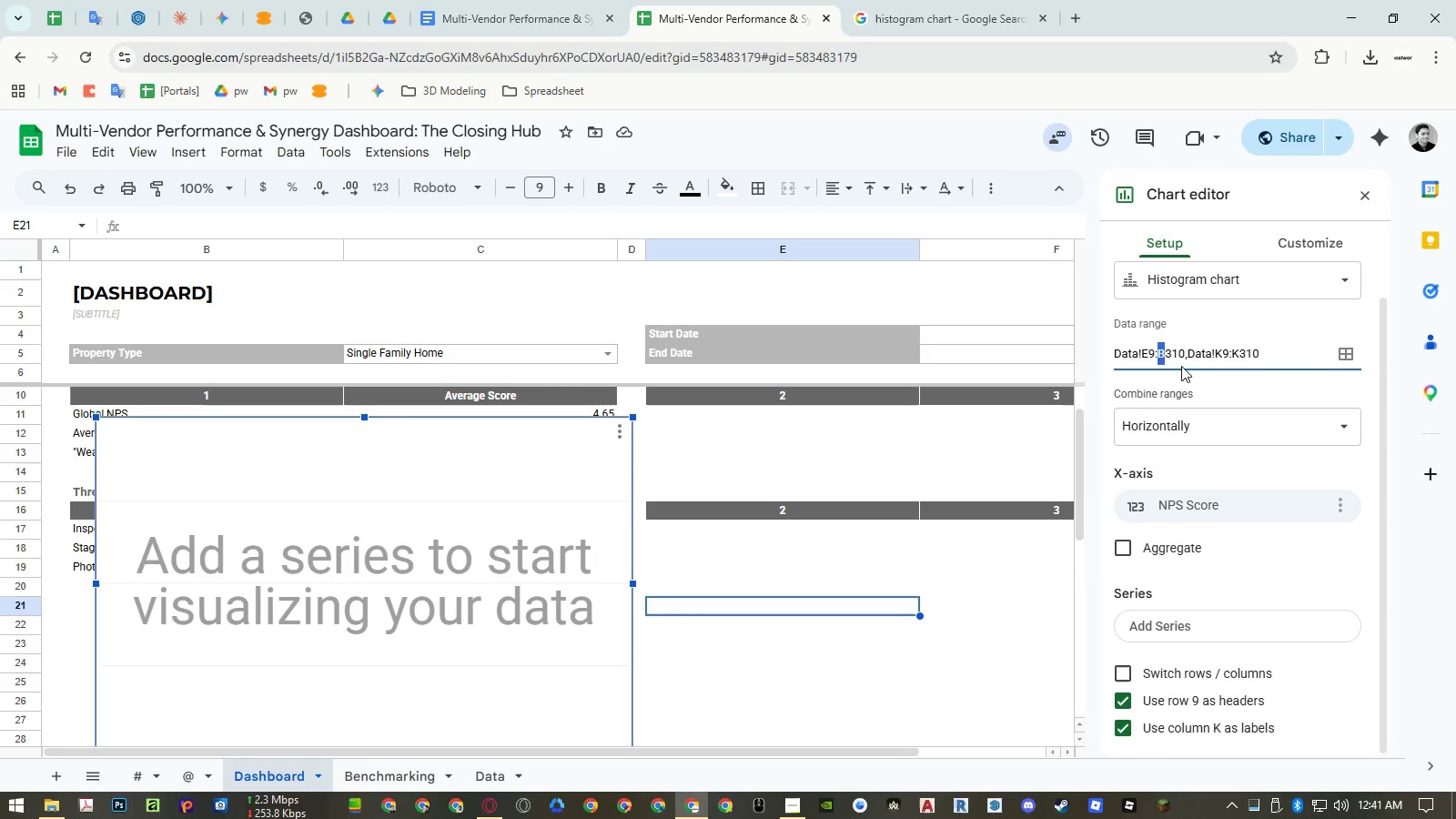 
key(Shift+E)
 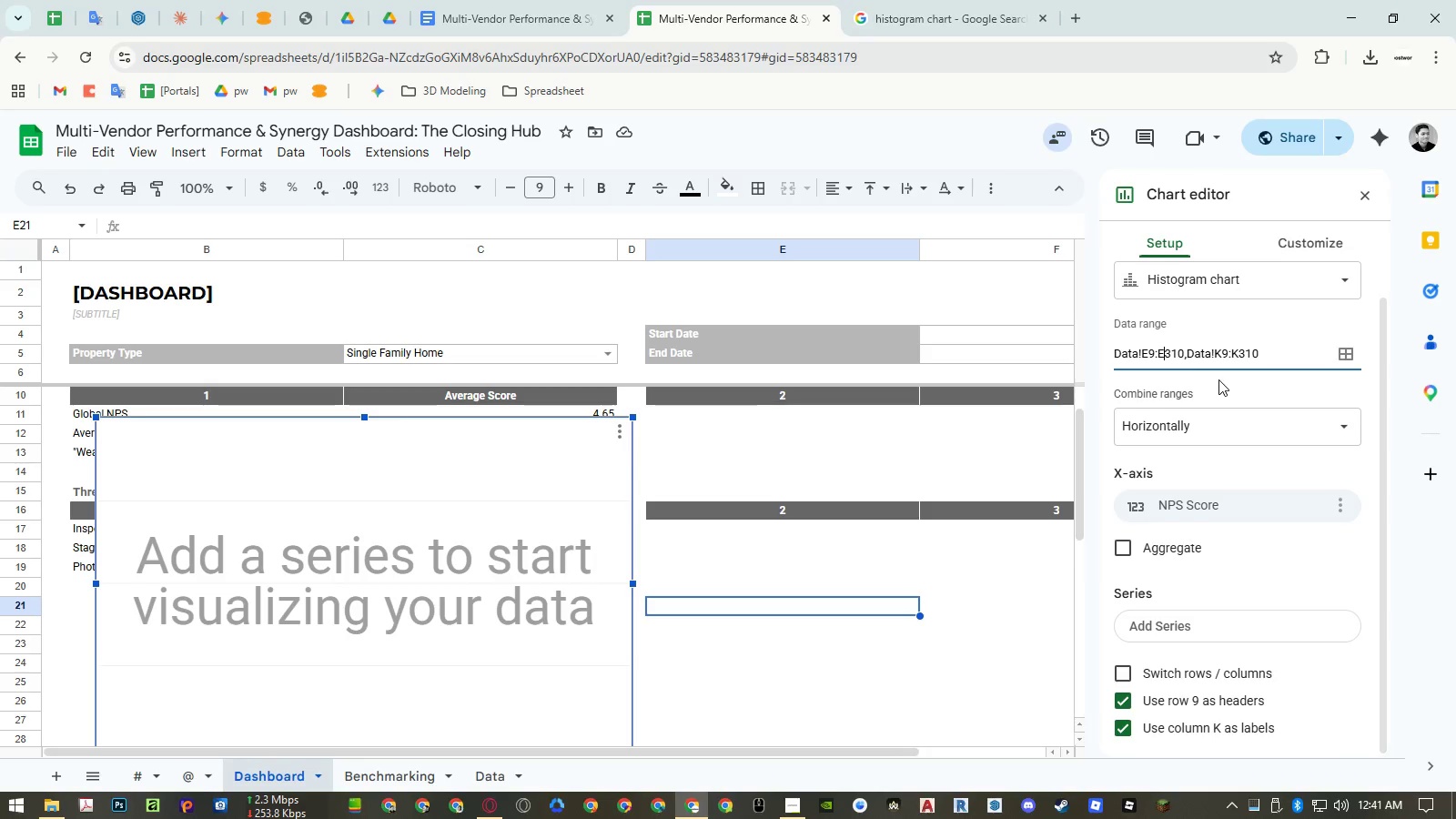 
left_click([1219, 379])
 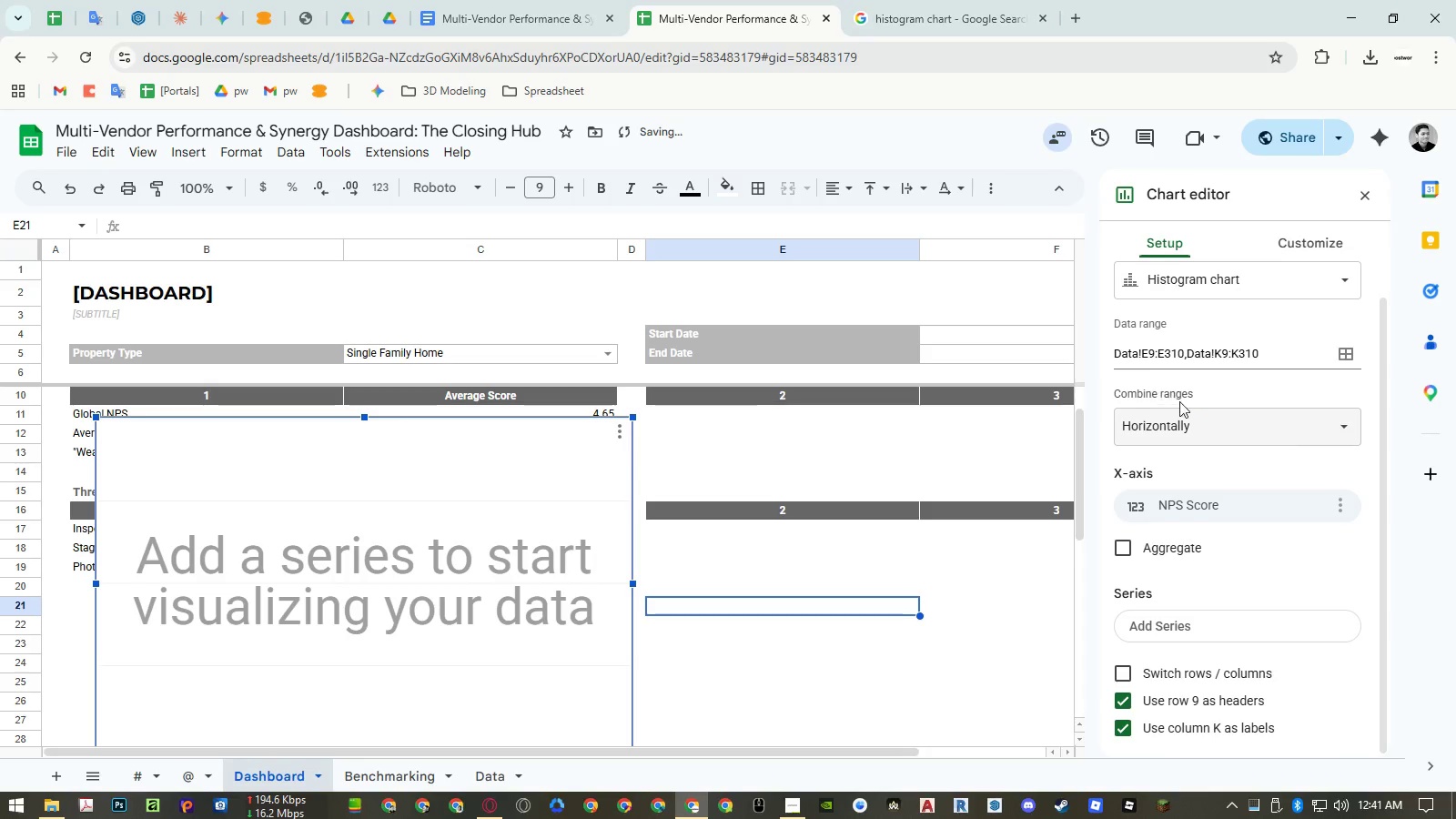 
scroll: coordinate [1212, 548], scroll_direction: down, amount: 5.0
 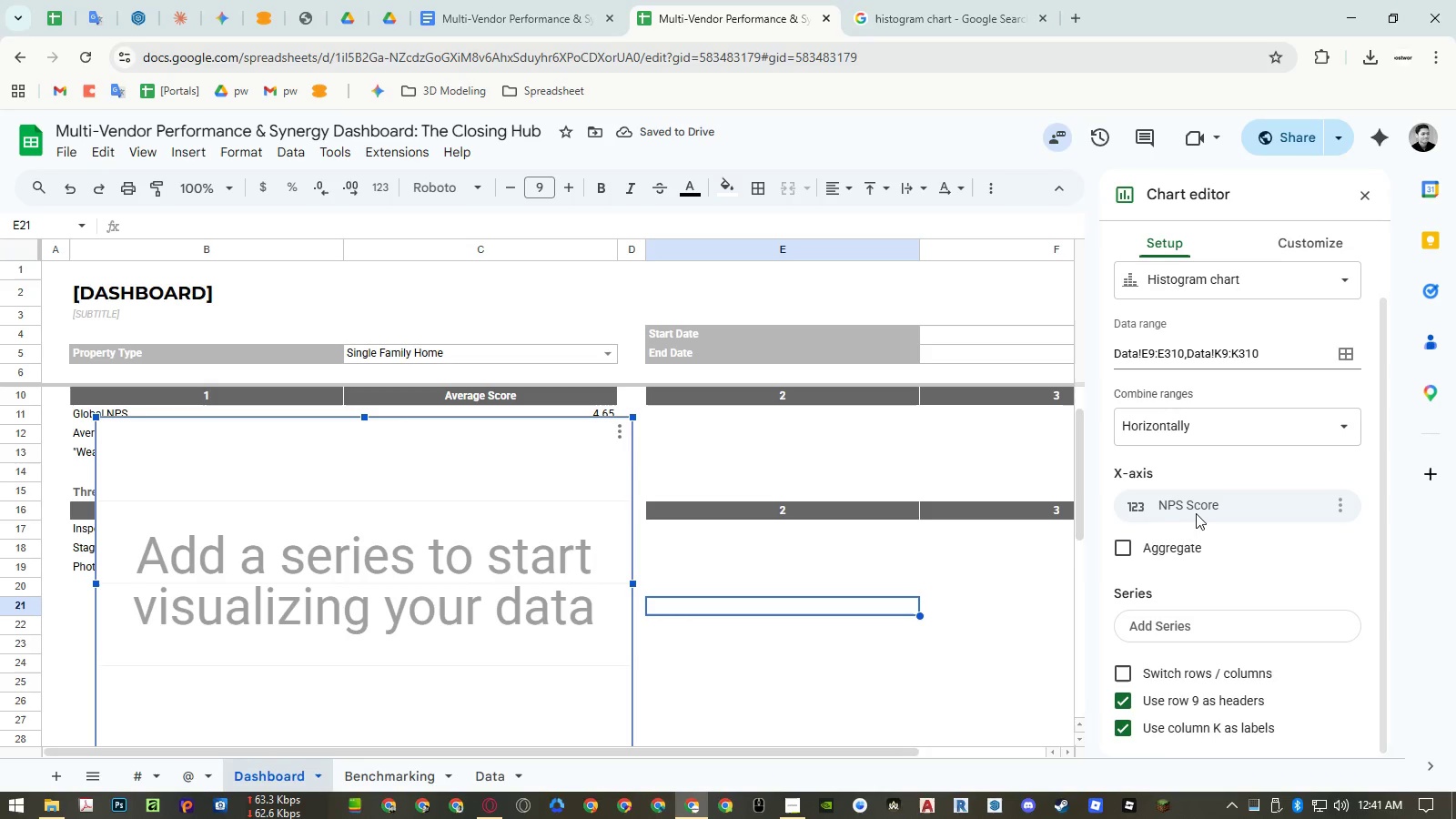 
left_click([1193, 502])
 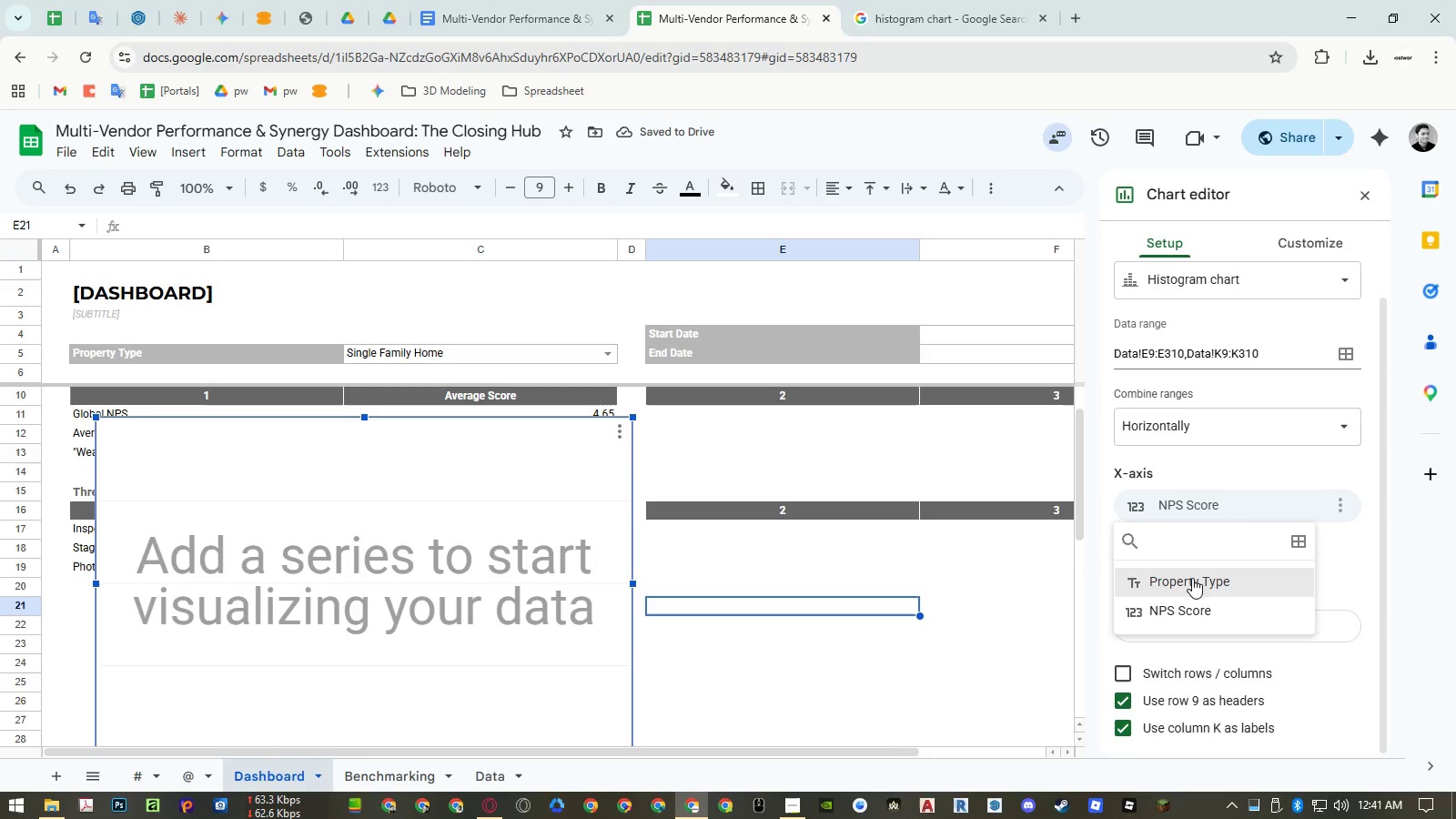 
left_click([1191, 581])
 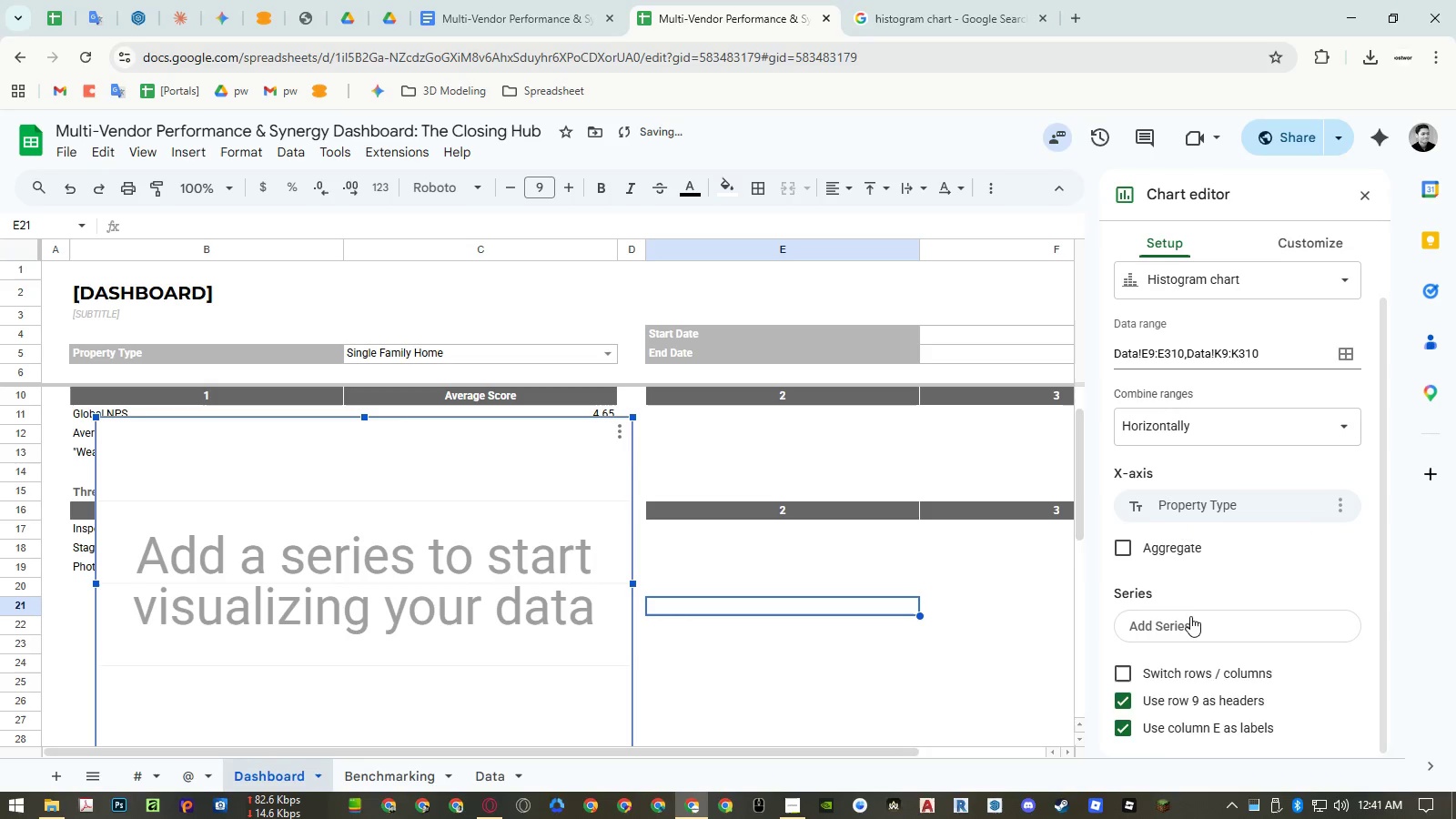 
left_click([1190, 617])
 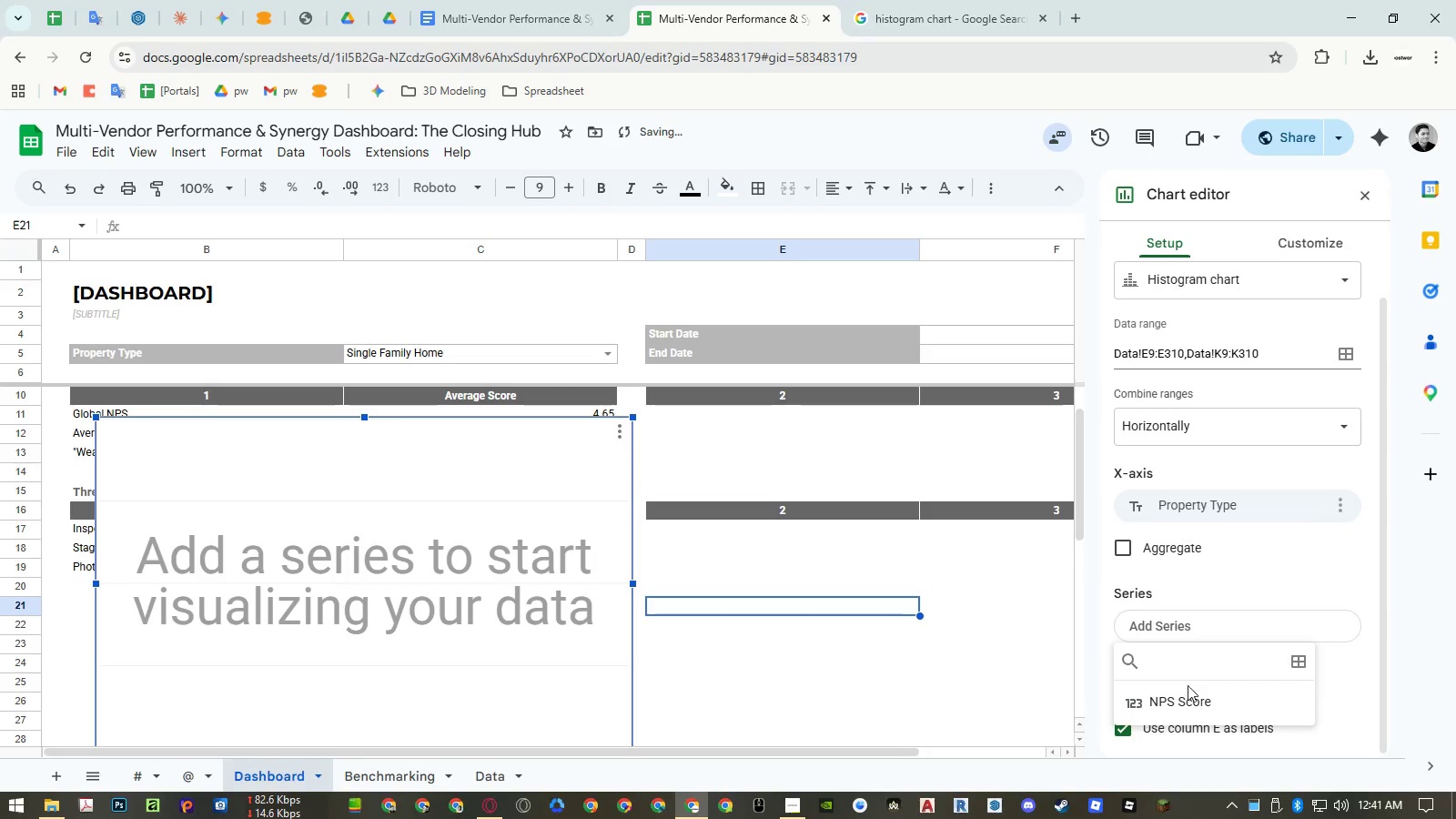 
left_click([1185, 698])
 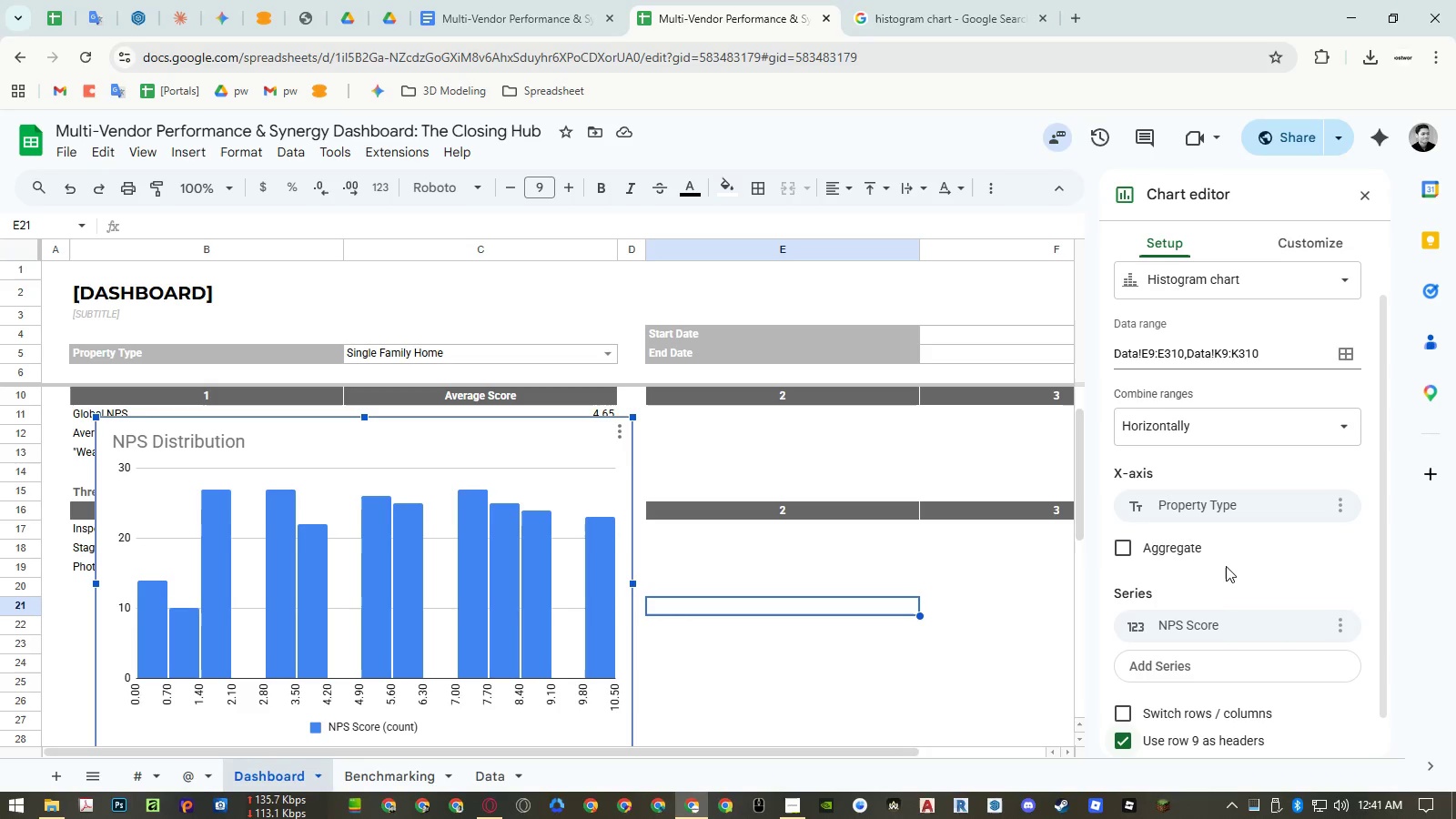 
wait(10.53)
 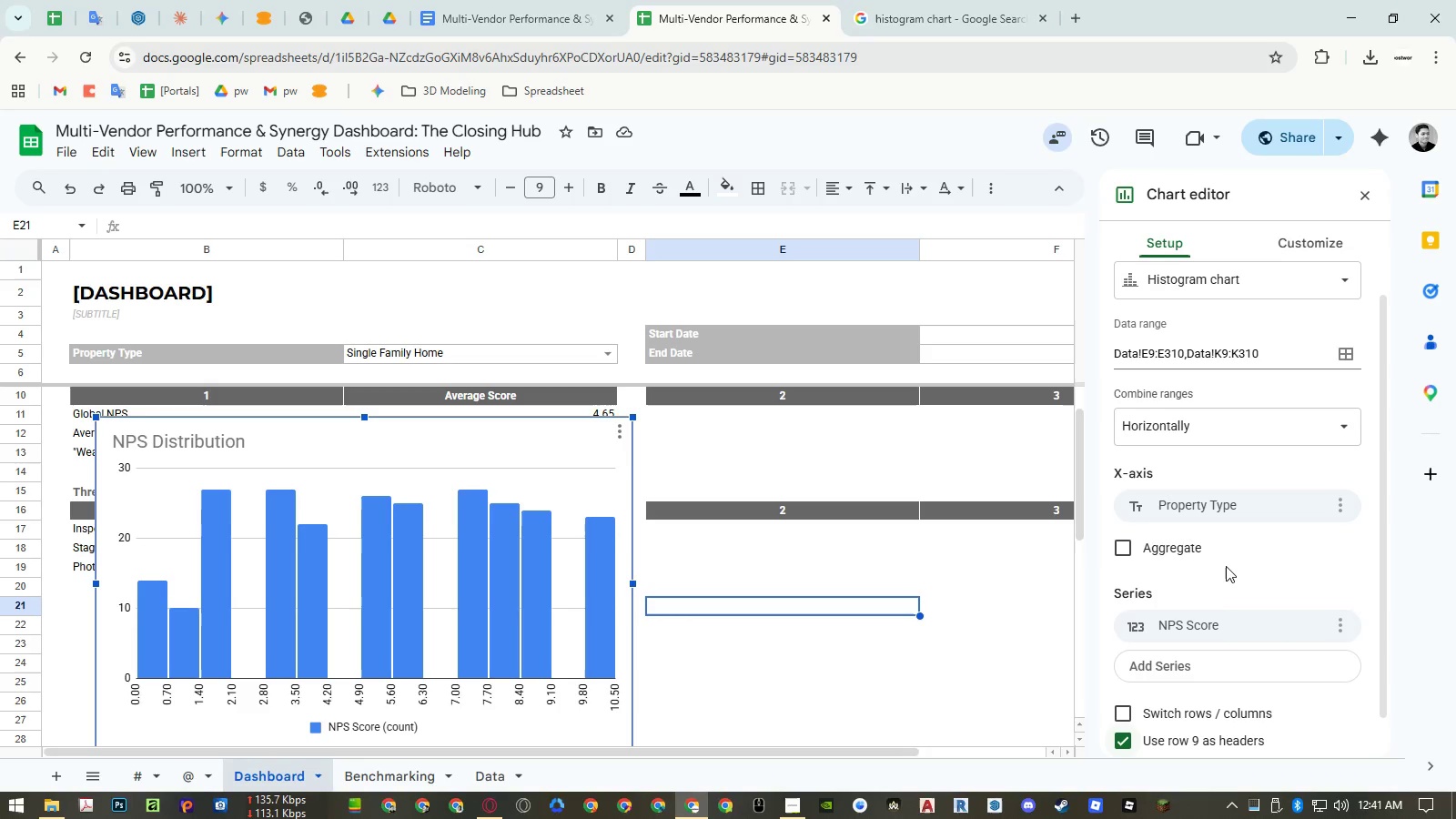 
left_click([956, 23])
 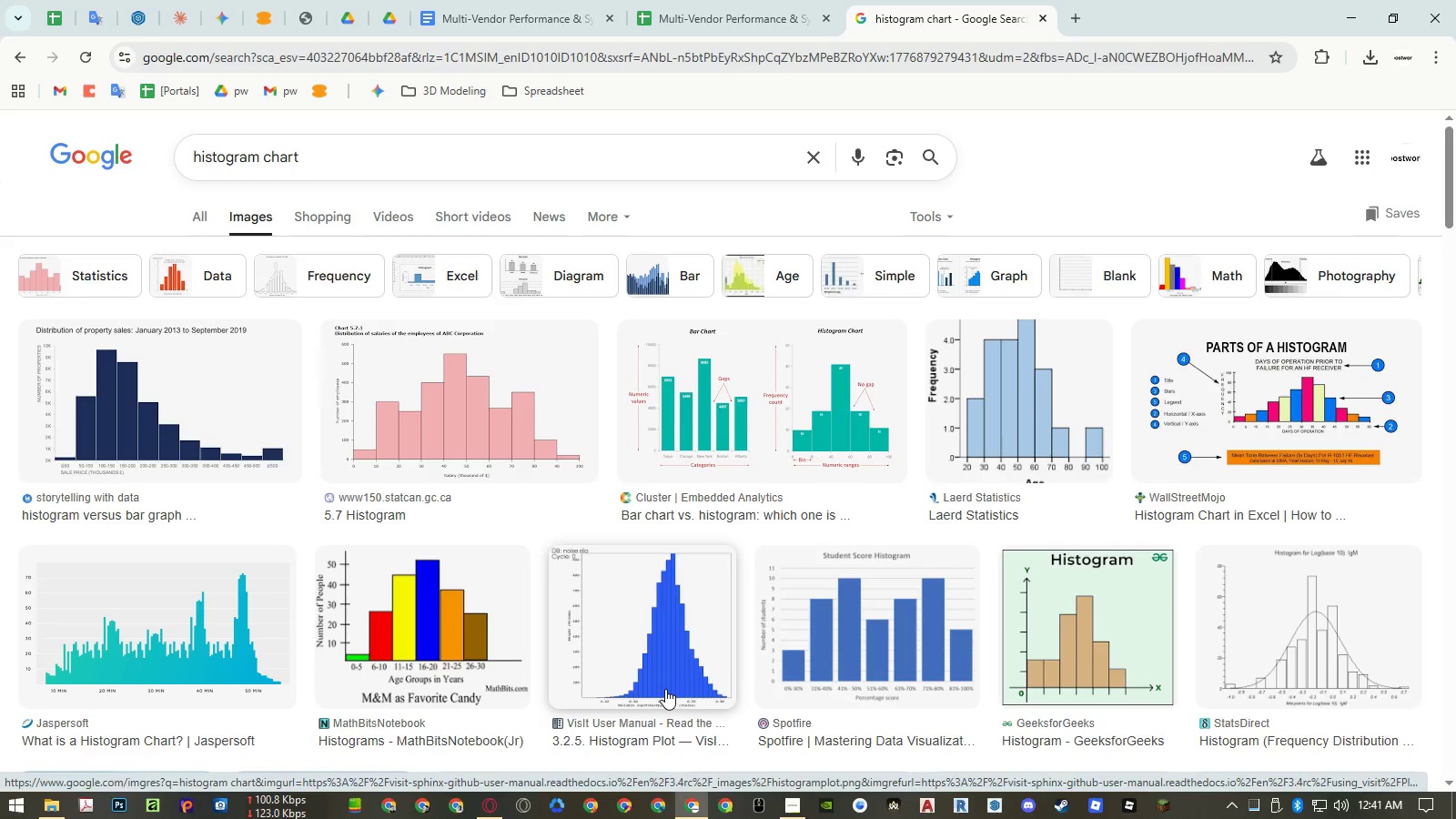 
wait(6.76)
 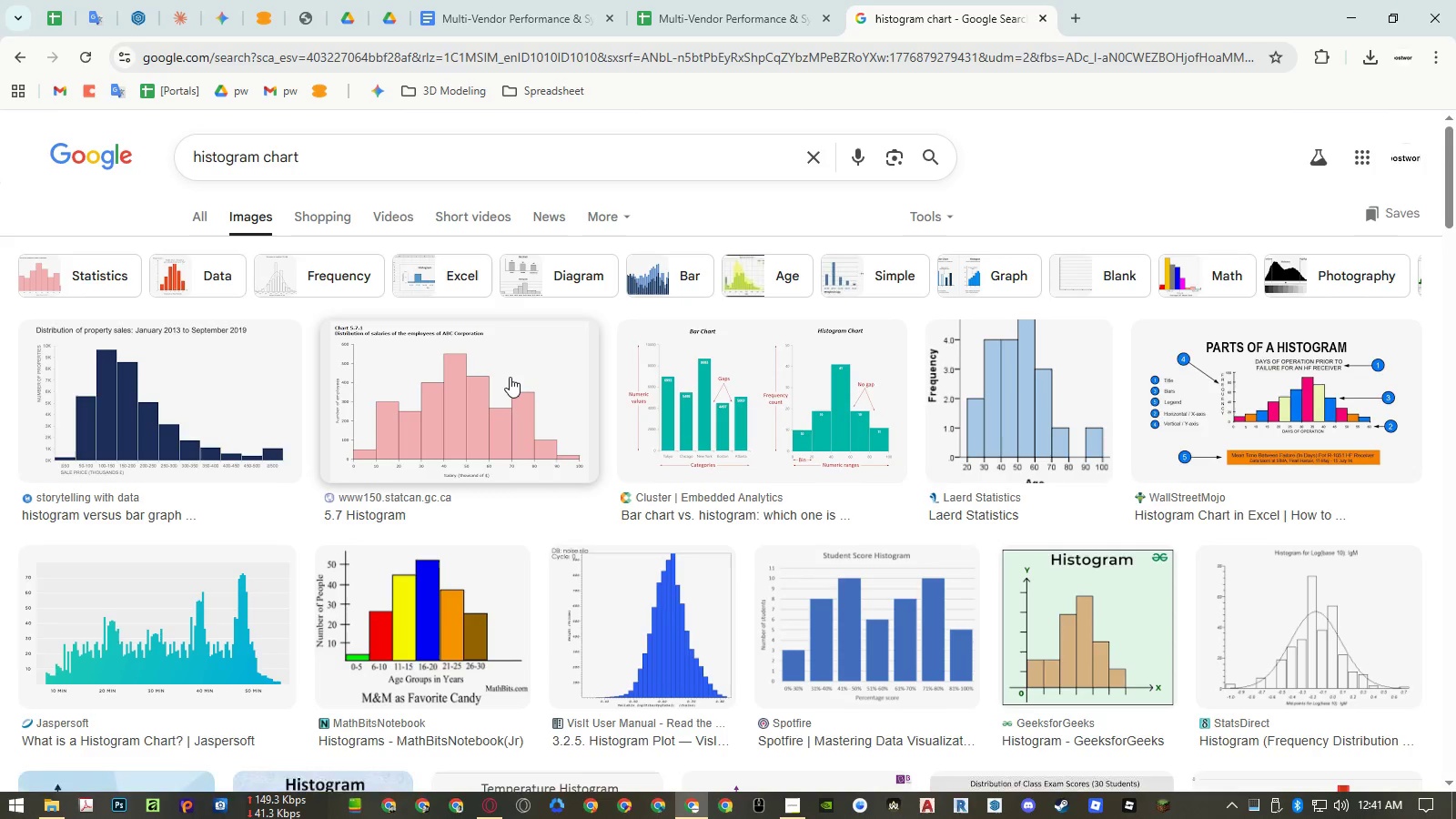 
left_click([215, 642])
 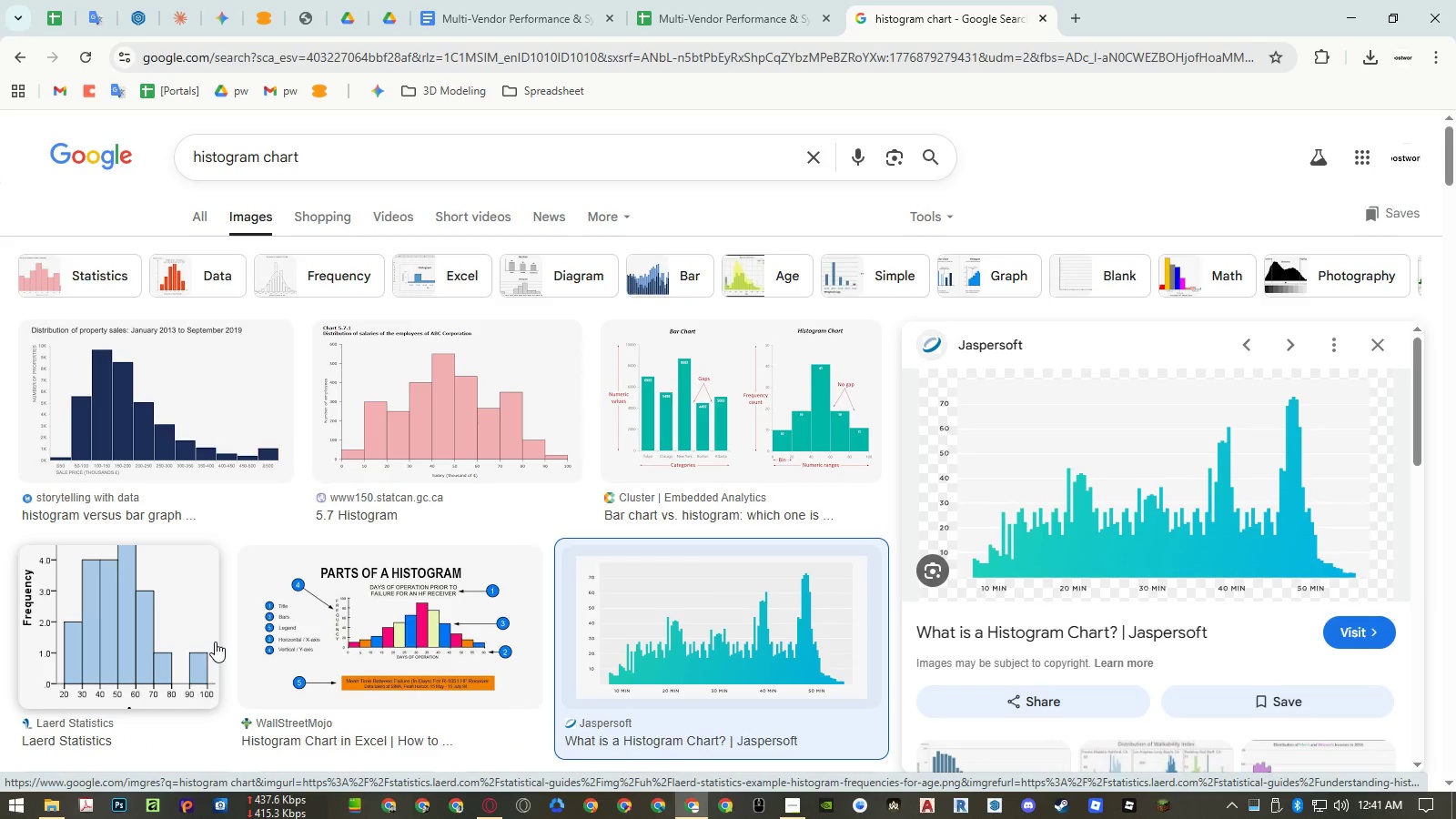 
scroll: coordinate [1068, 611], scroll_direction: down, amount: 2.0
 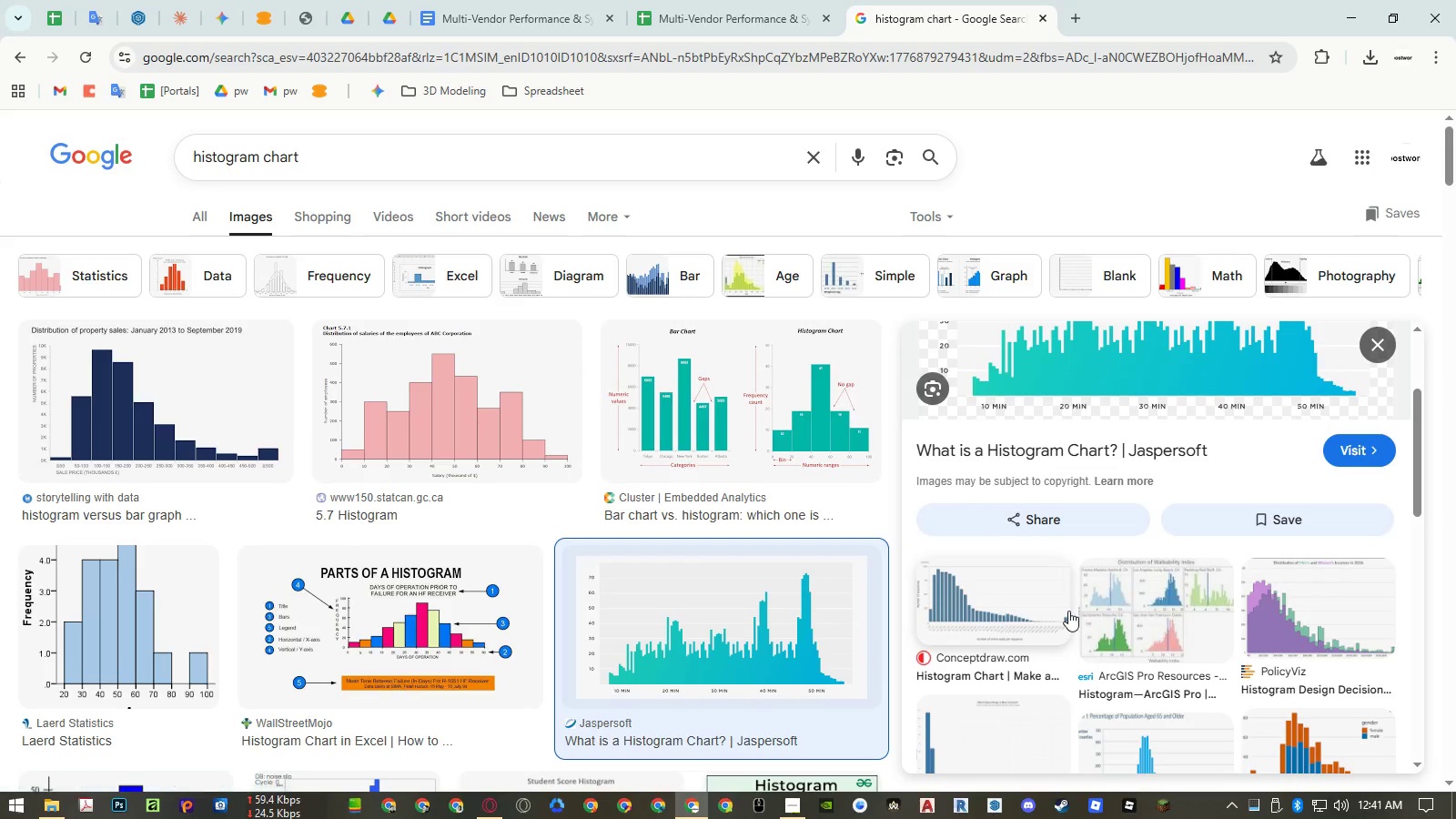 
scroll: coordinate [1069, 610], scroll_direction: up, amount: 5.0
 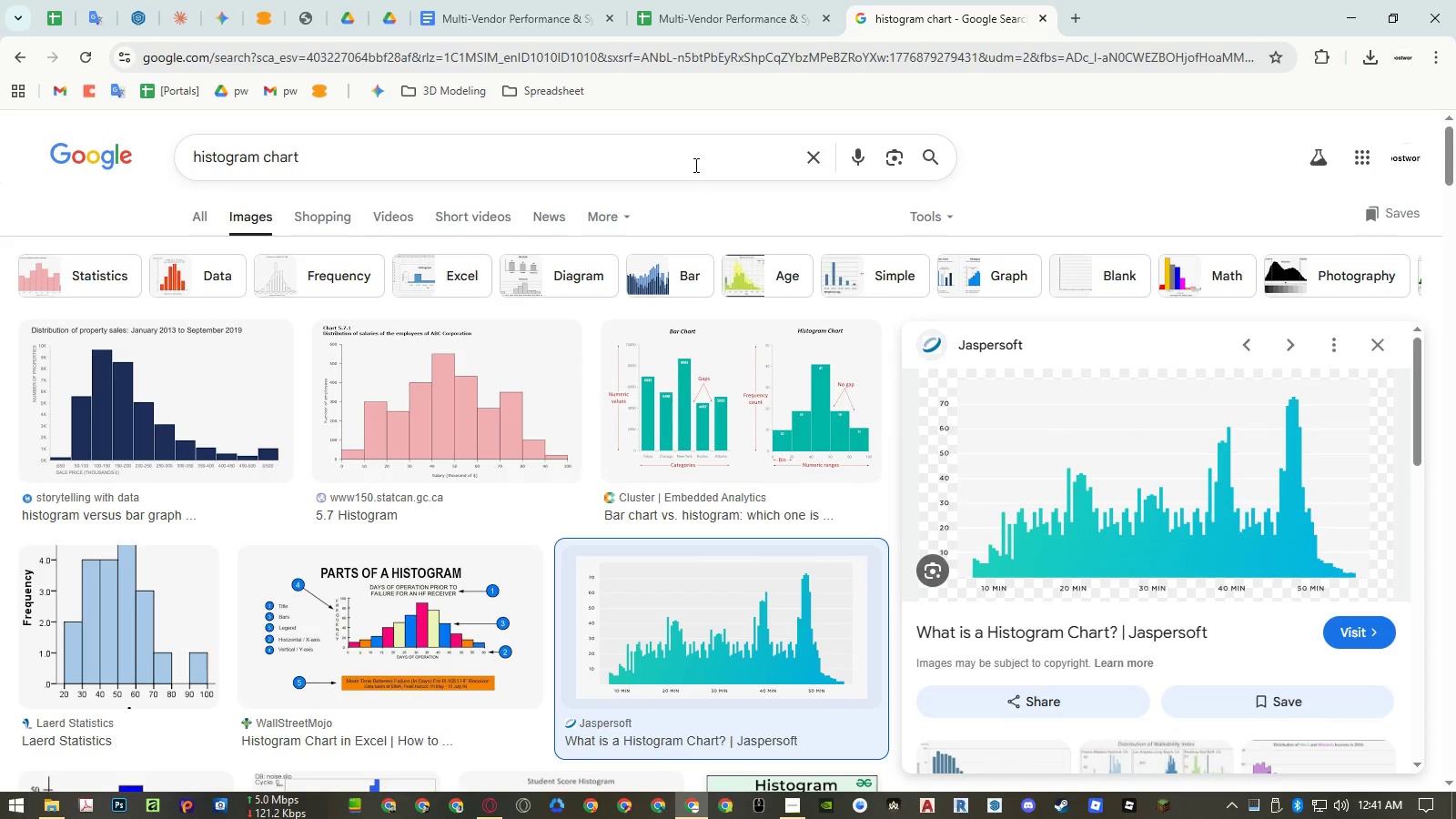 
left_click([730, 21])
 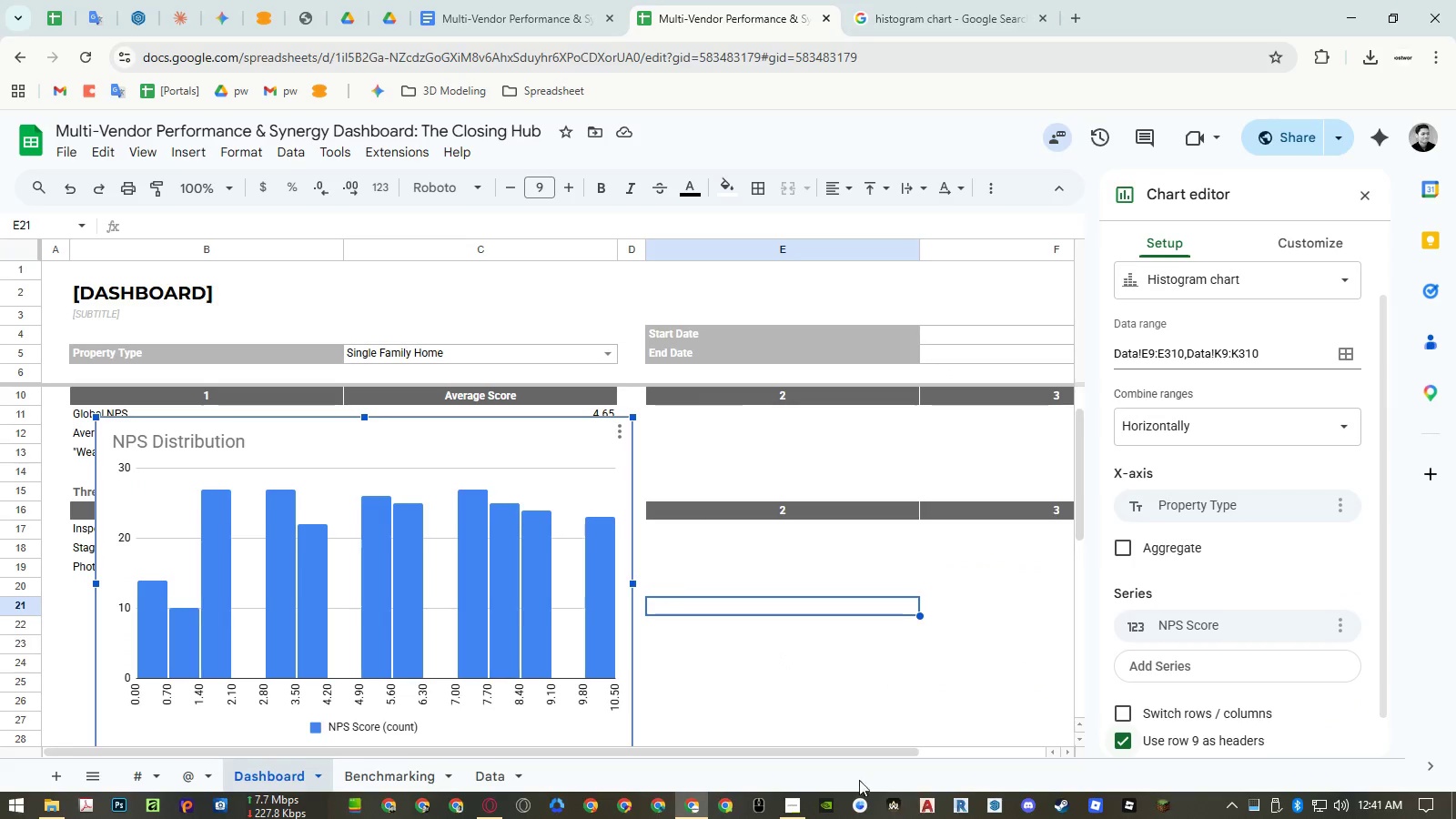 
left_click([801, 810])